 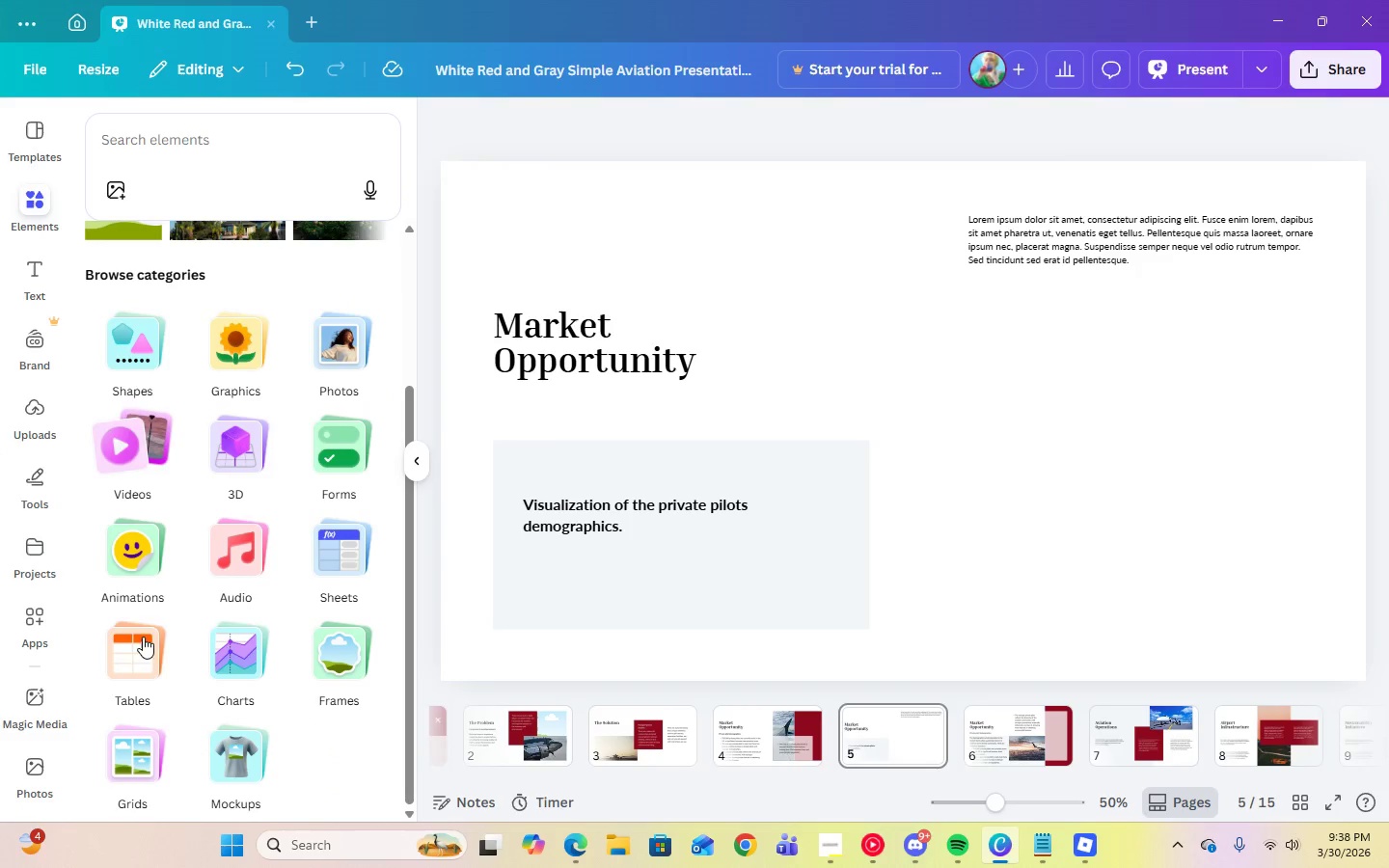 
left_click([244, 638])
 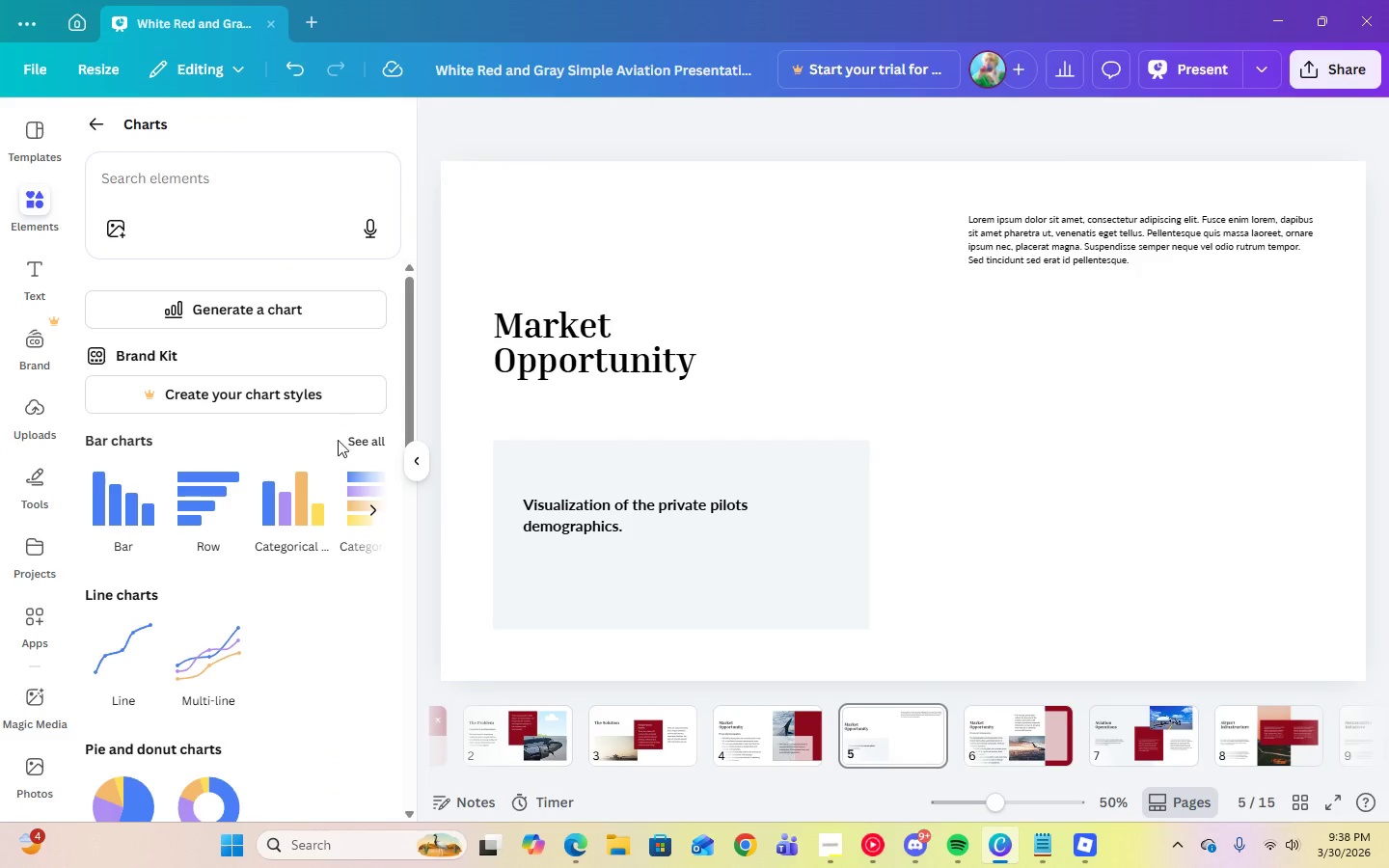 
left_click([353, 438])
 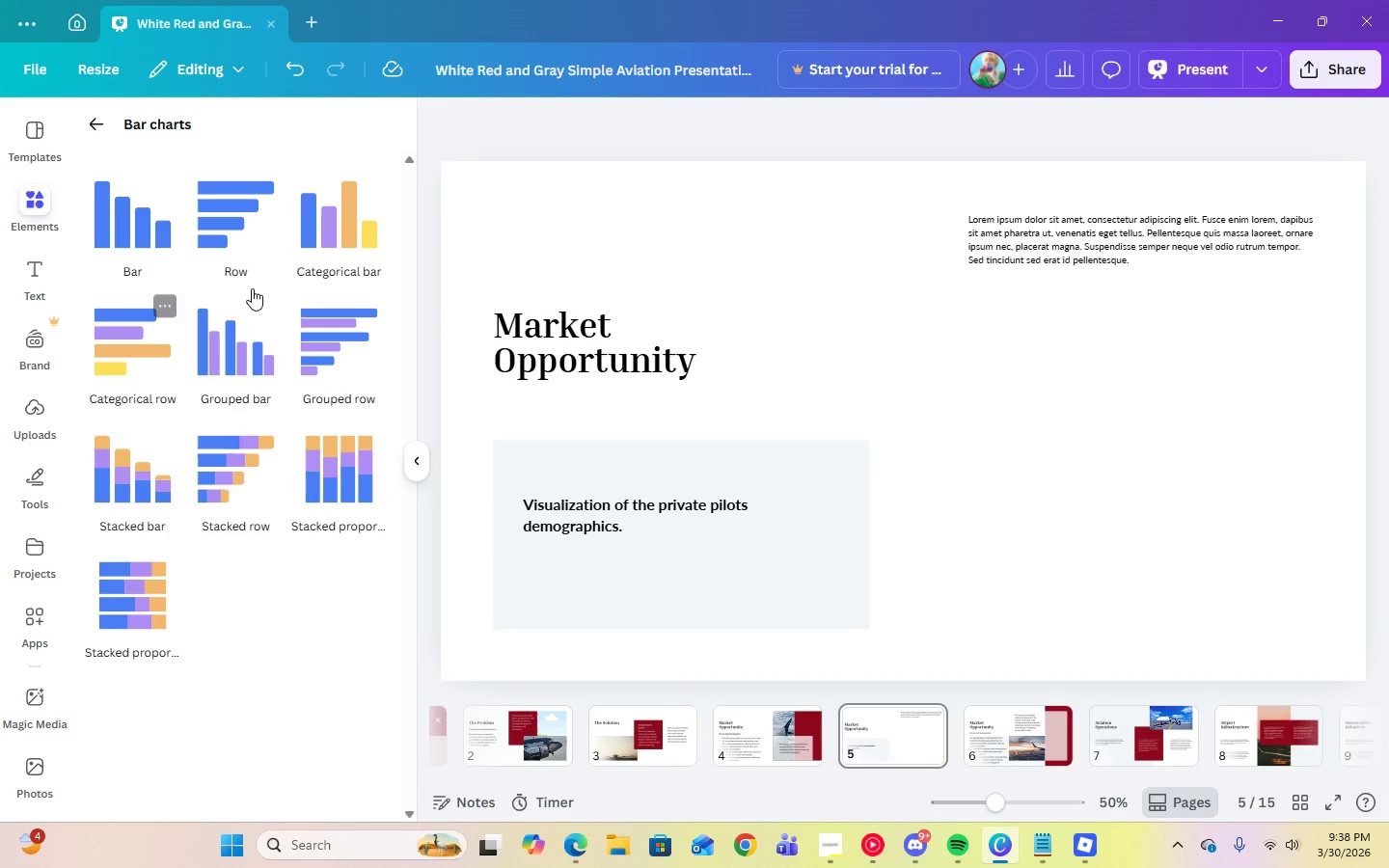 
wait(7.66)
 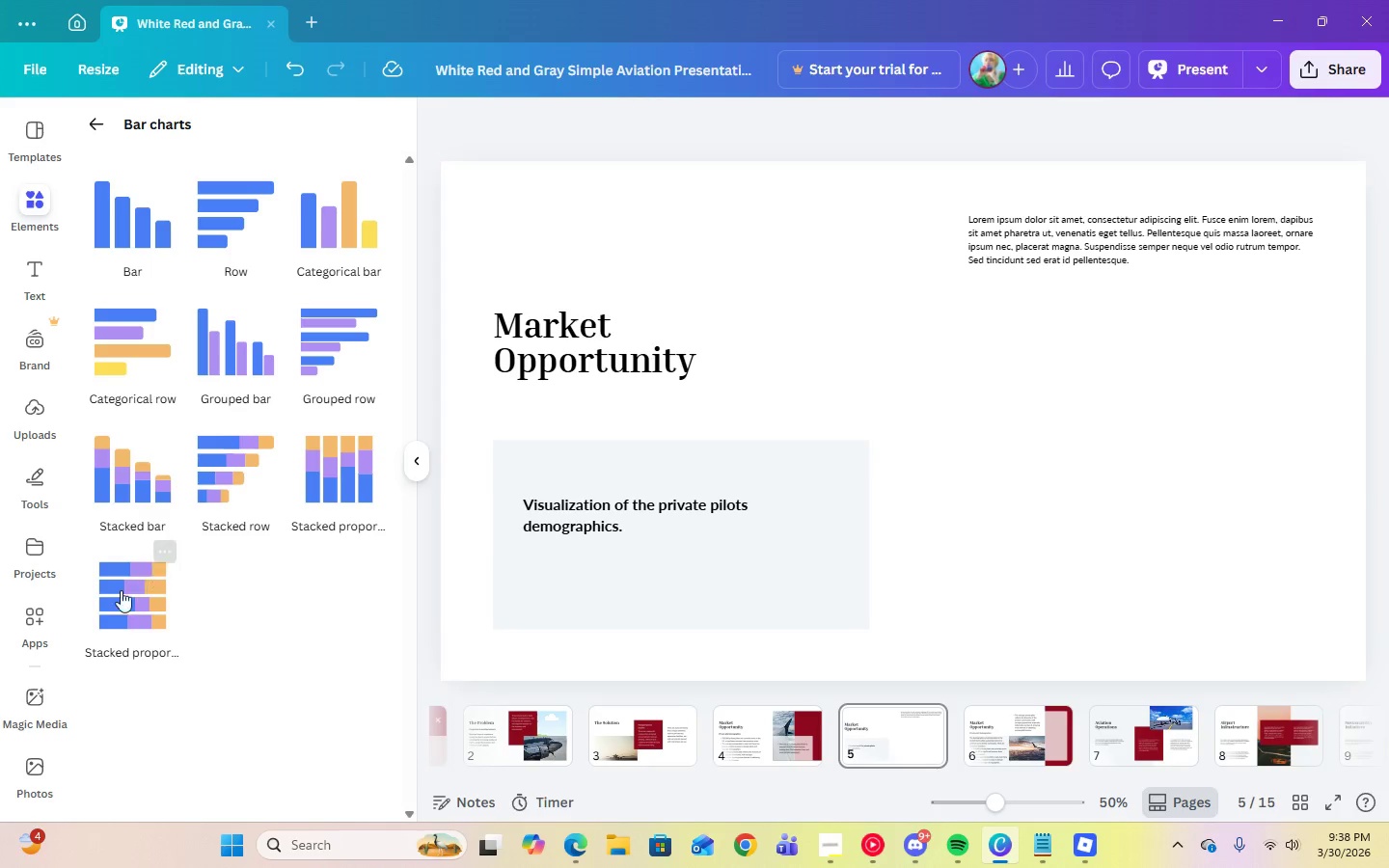 
left_click([326, 236])
 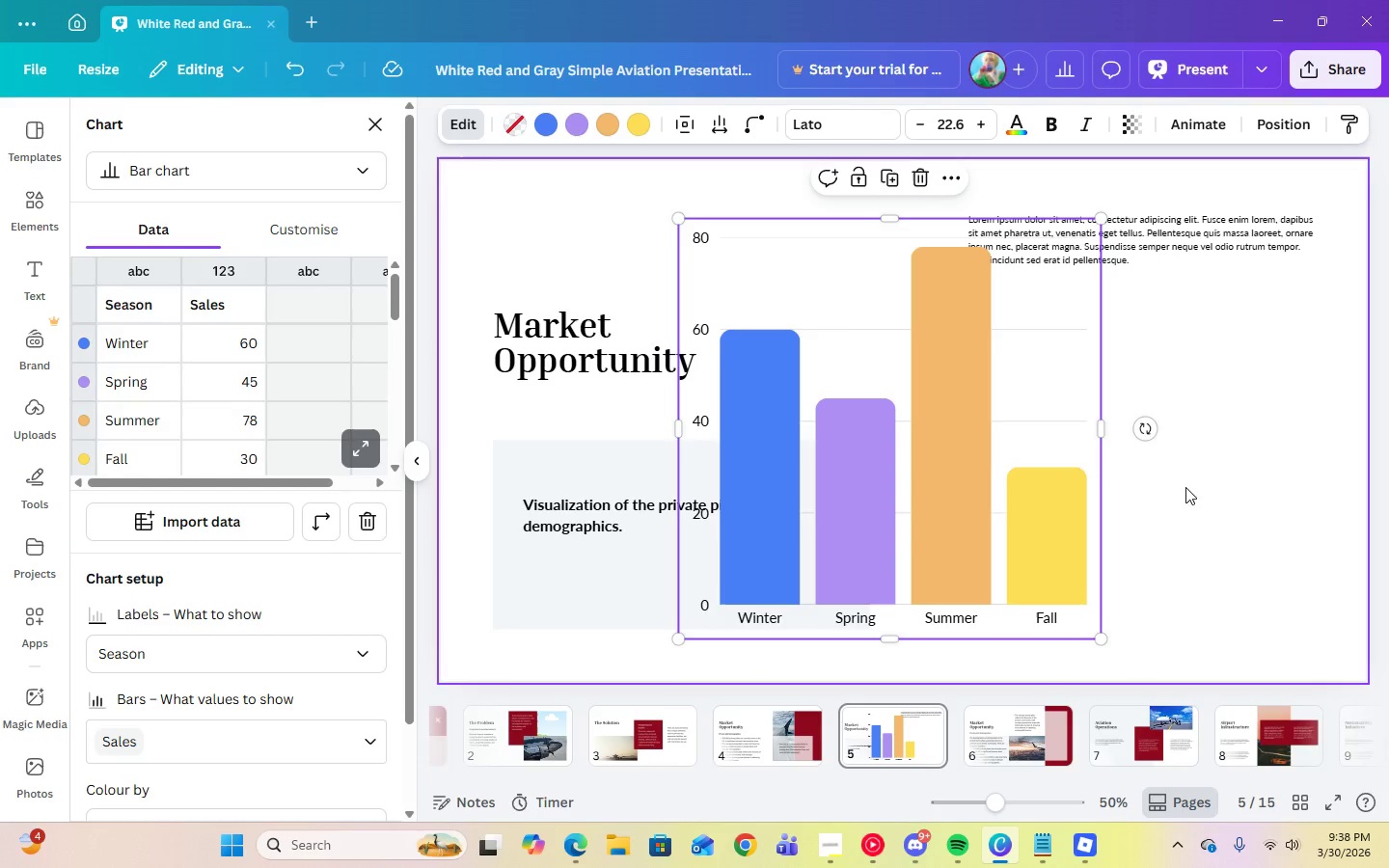 
left_click_drag(start_coordinate=[794, 273], to_coordinate=[959, 312])
 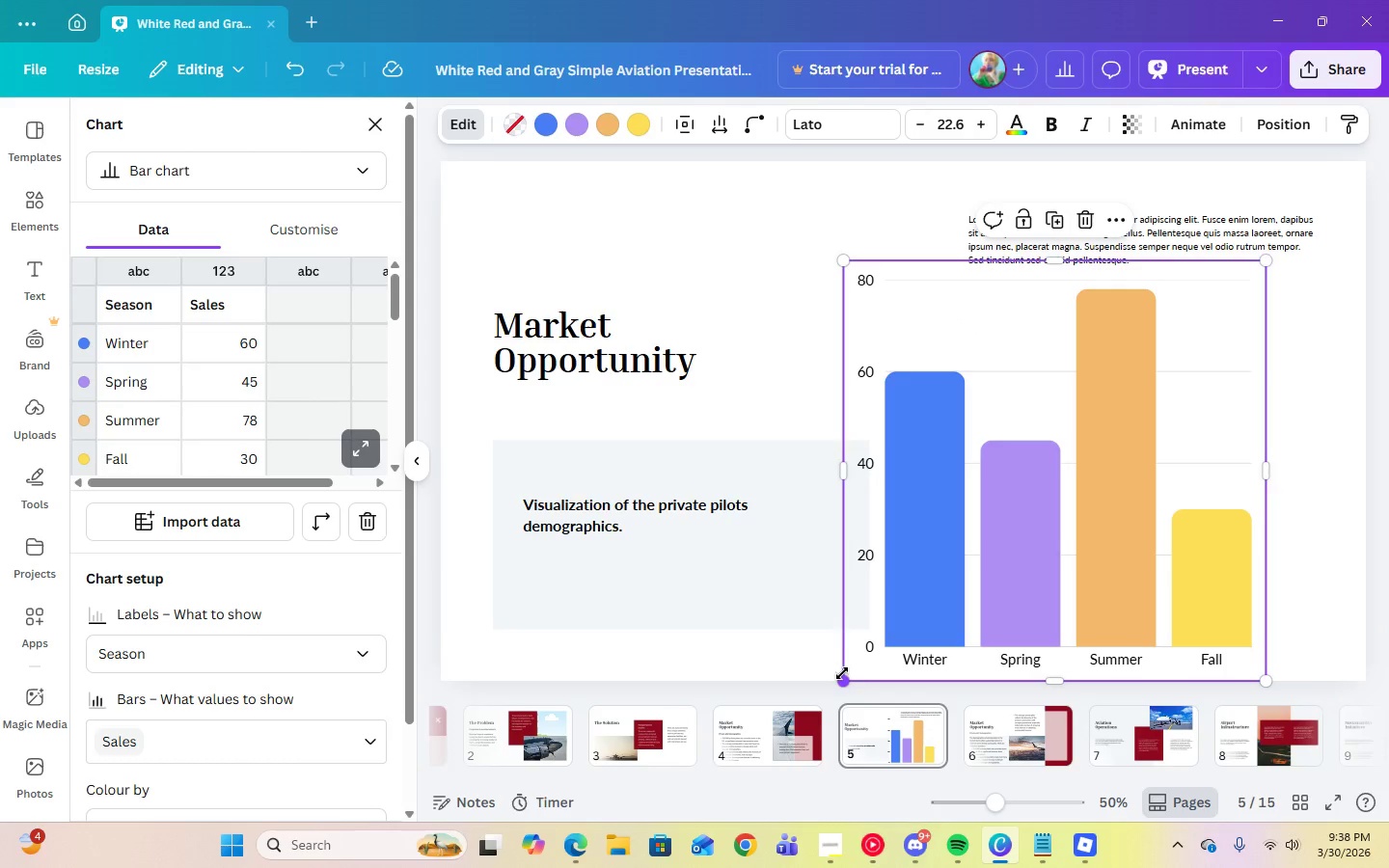 
left_click_drag(start_coordinate=[1054, 675], to_coordinate=[1048, 626])
 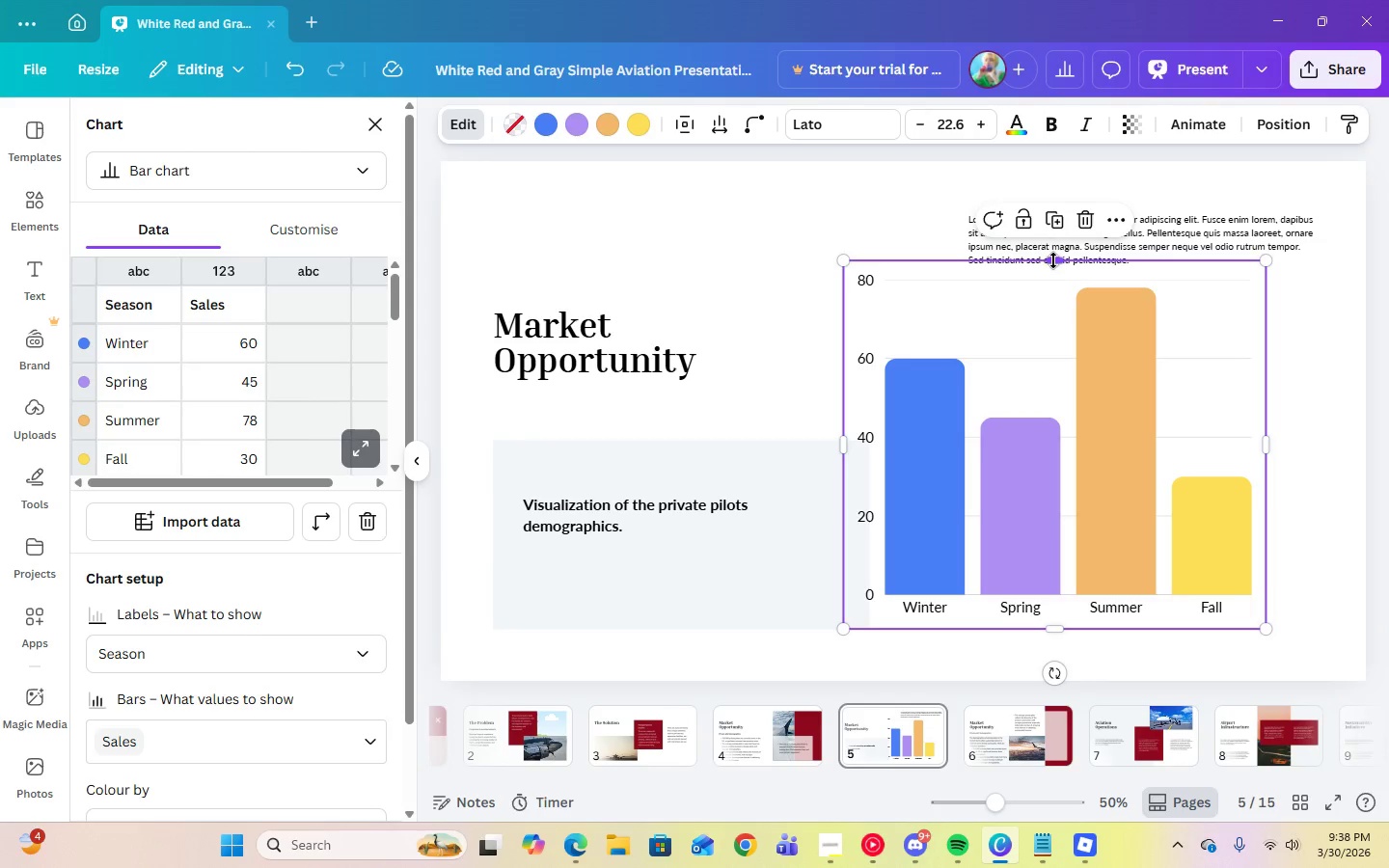 
left_click_drag(start_coordinate=[1056, 260], to_coordinate=[1059, 285])
 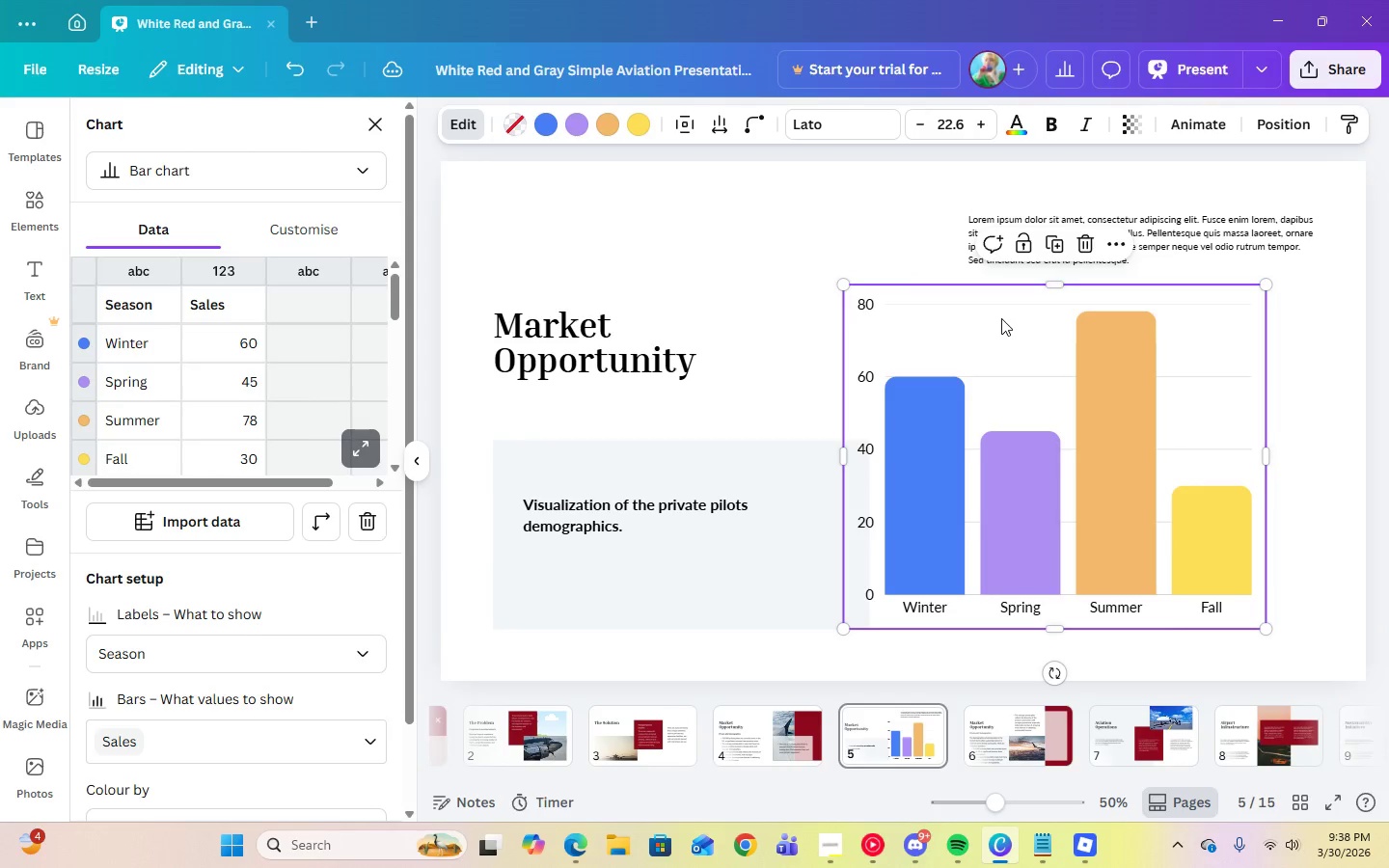 
left_click_drag(start_coordinate=[1001, 318], to_coordinate=[1048, 318])
 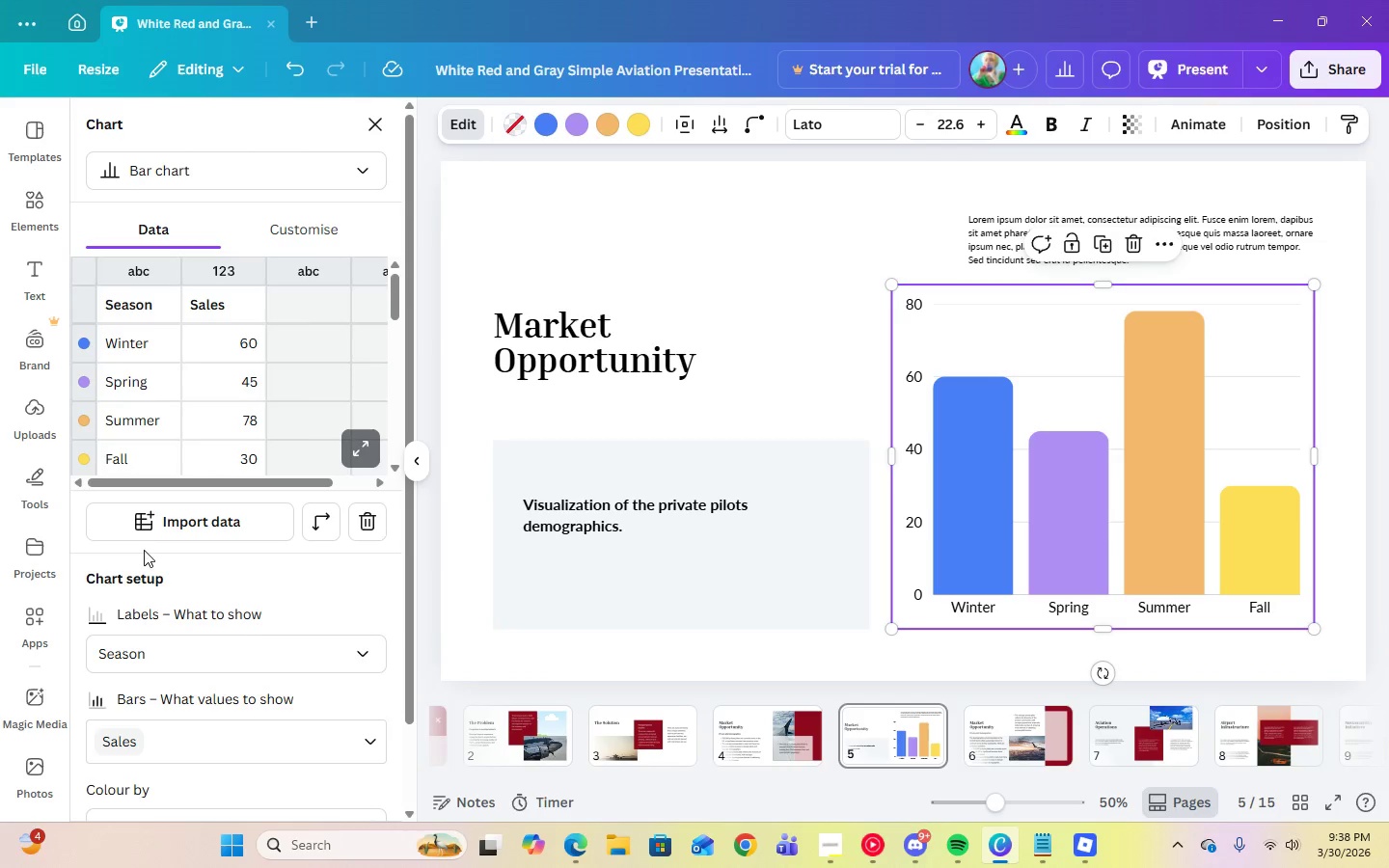 
left_click([113, 343])
 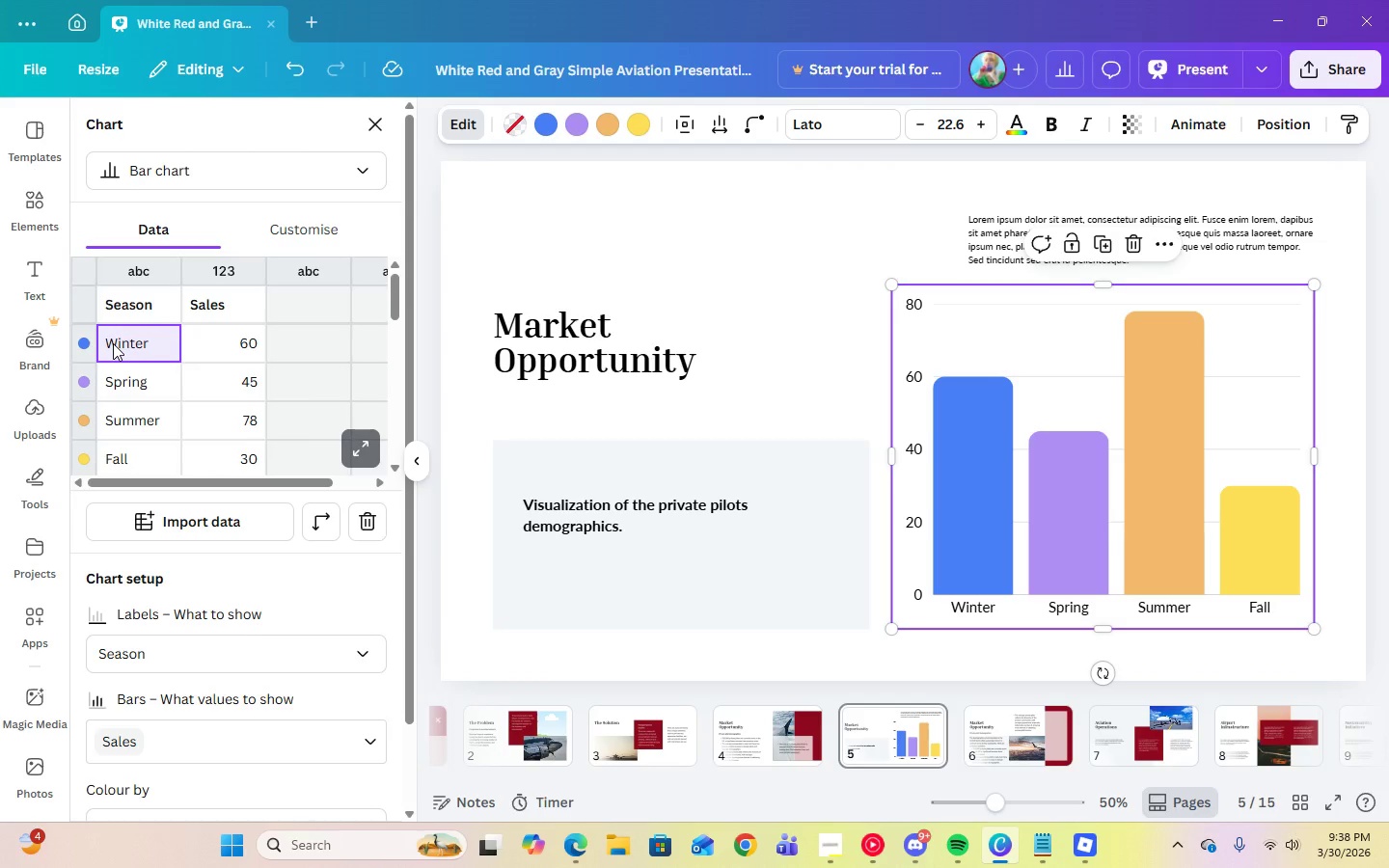 
type(Male Pilots)
 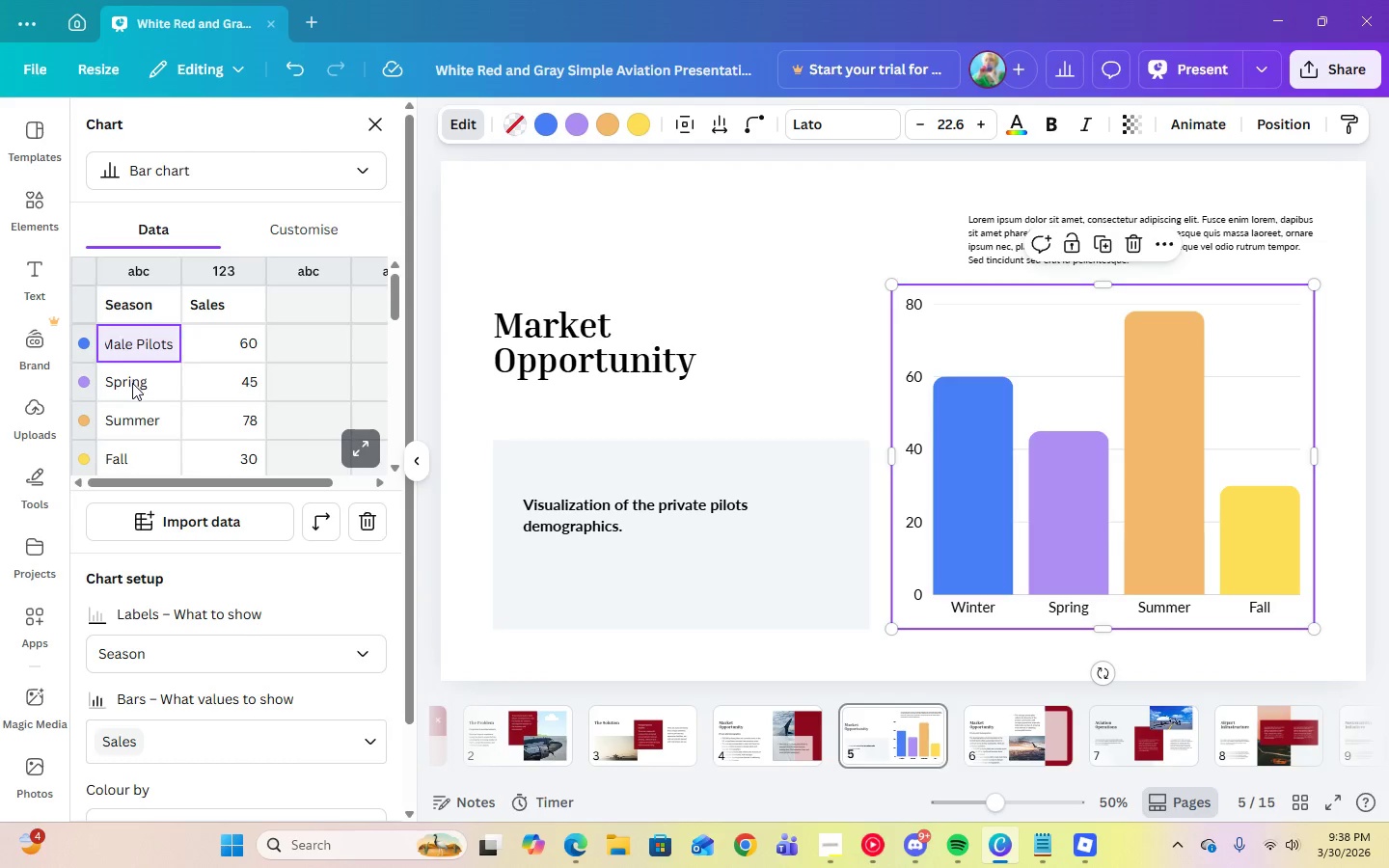 
left_click([132, 383])
 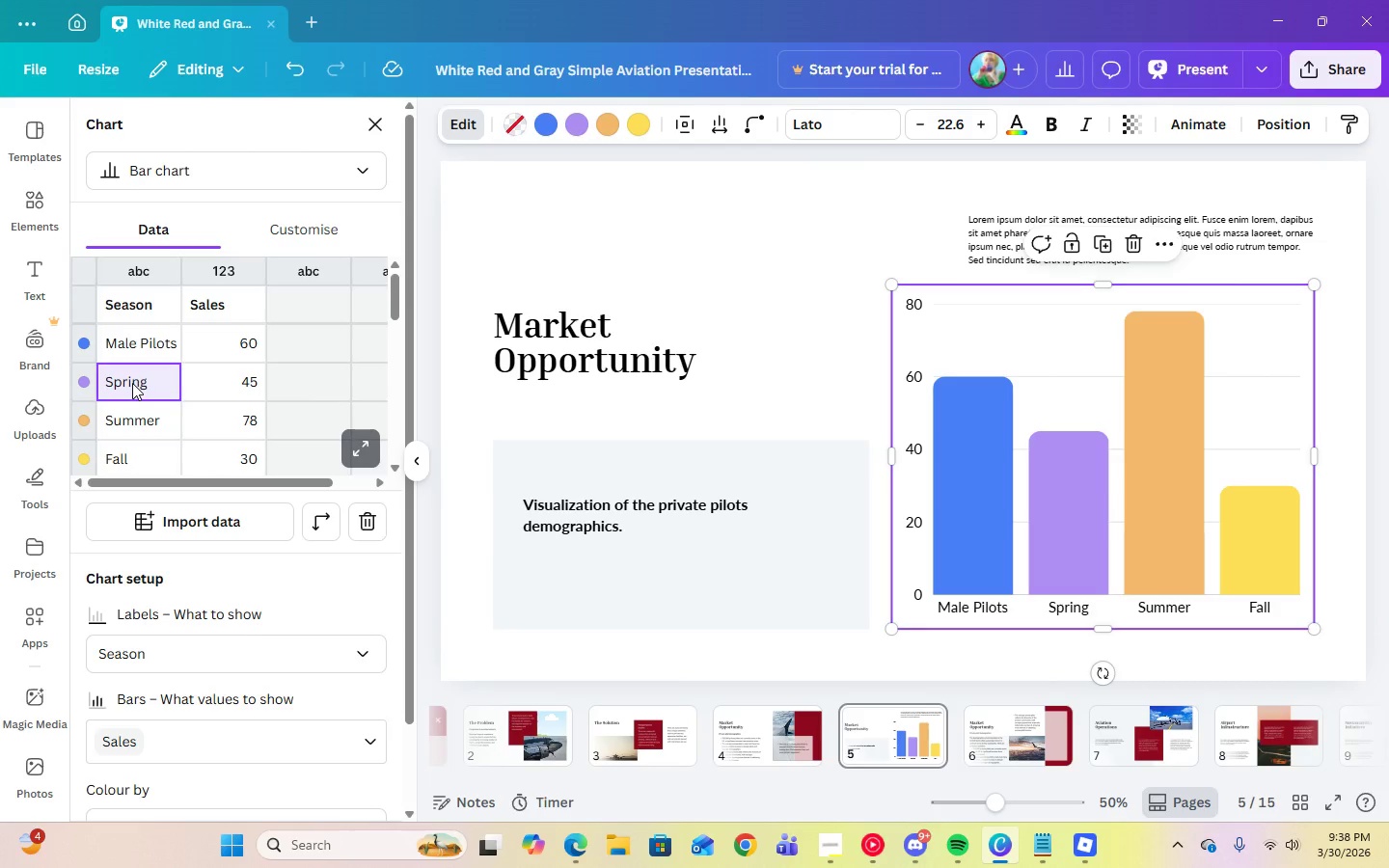 
wait(16.02)
 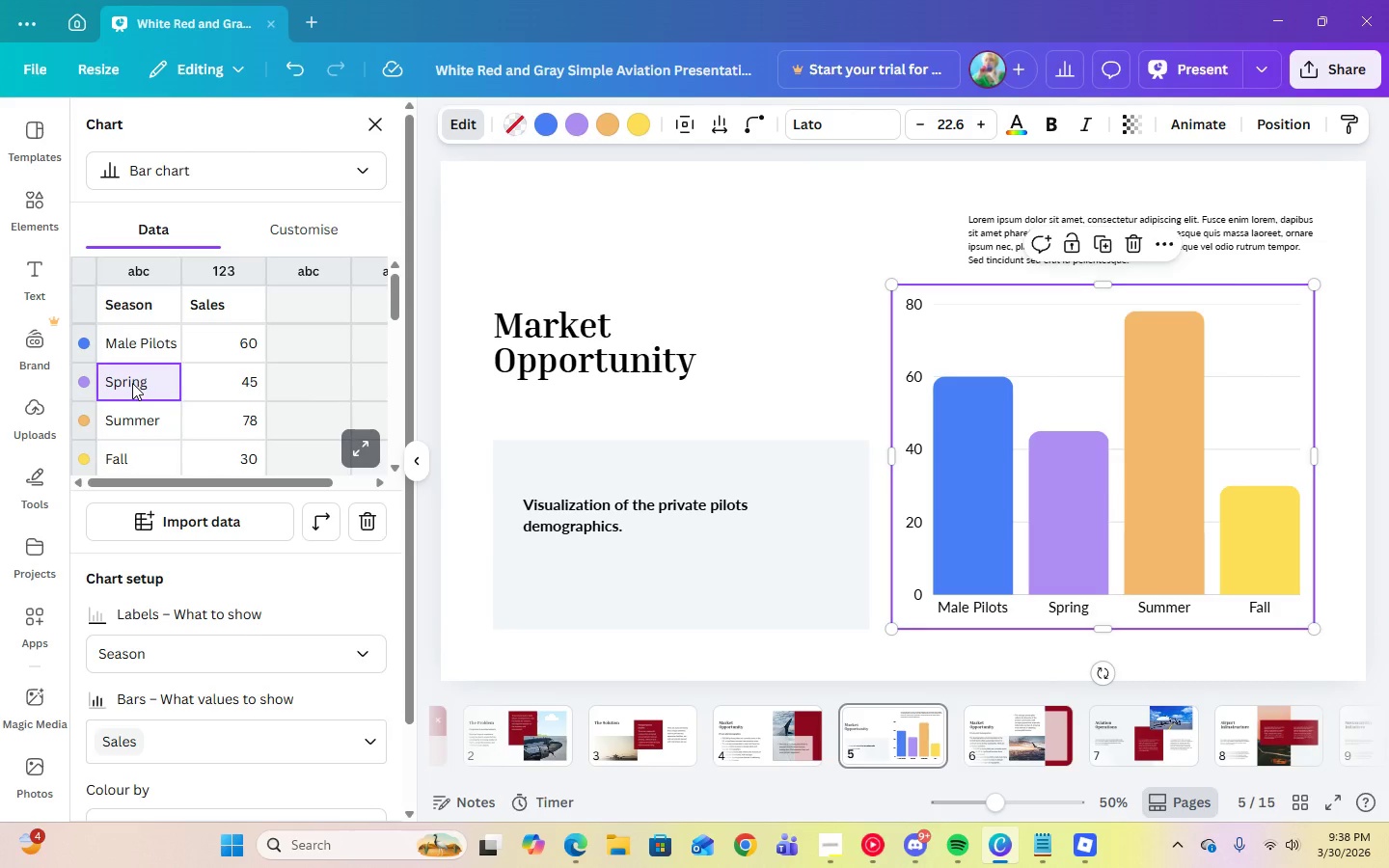 
type(Female Pilots)
 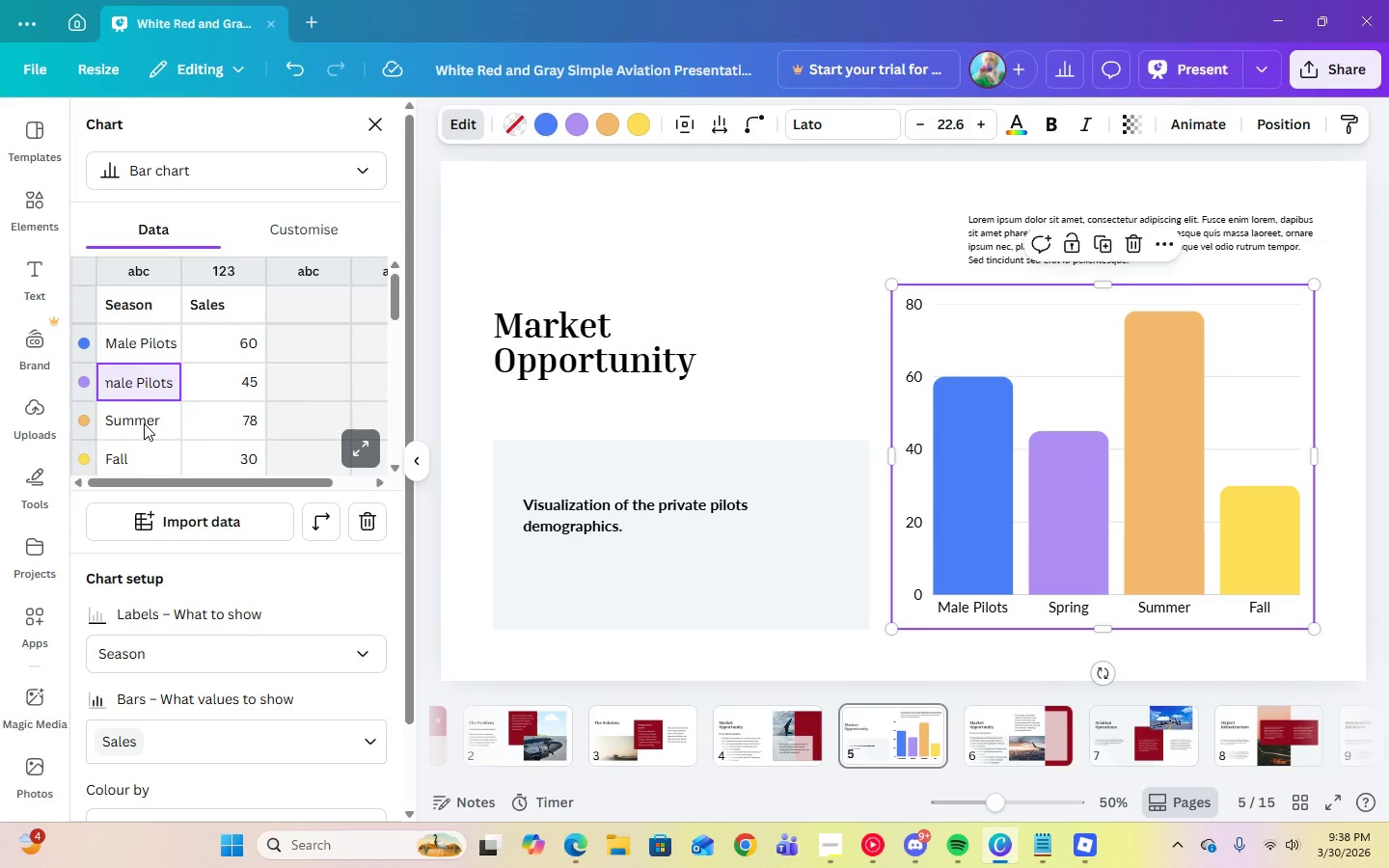 
left_click([144, 423])
 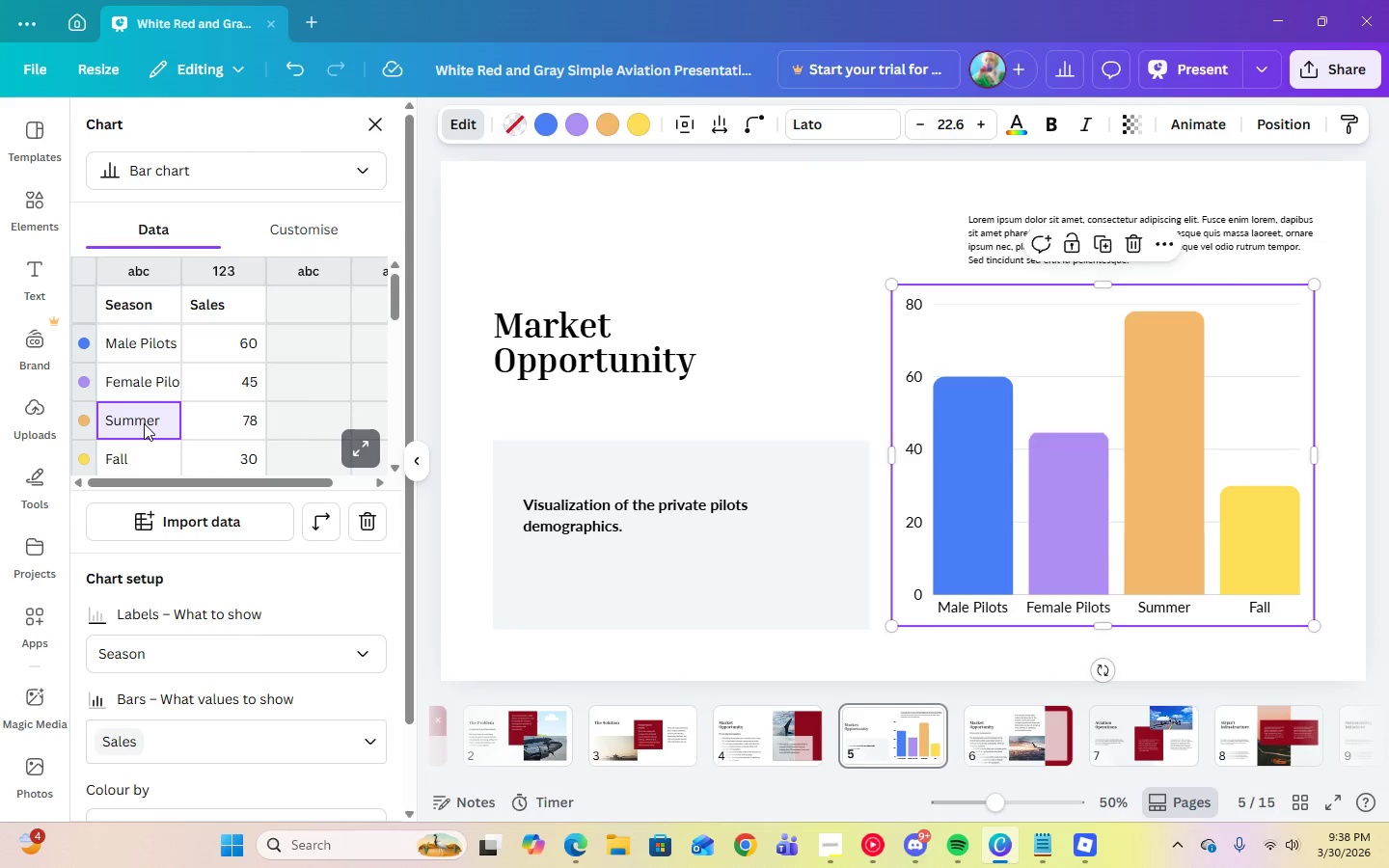 
type(YO)
key(Backspace)
type(u)
key(Backspace)
type(ounger Pilots)
 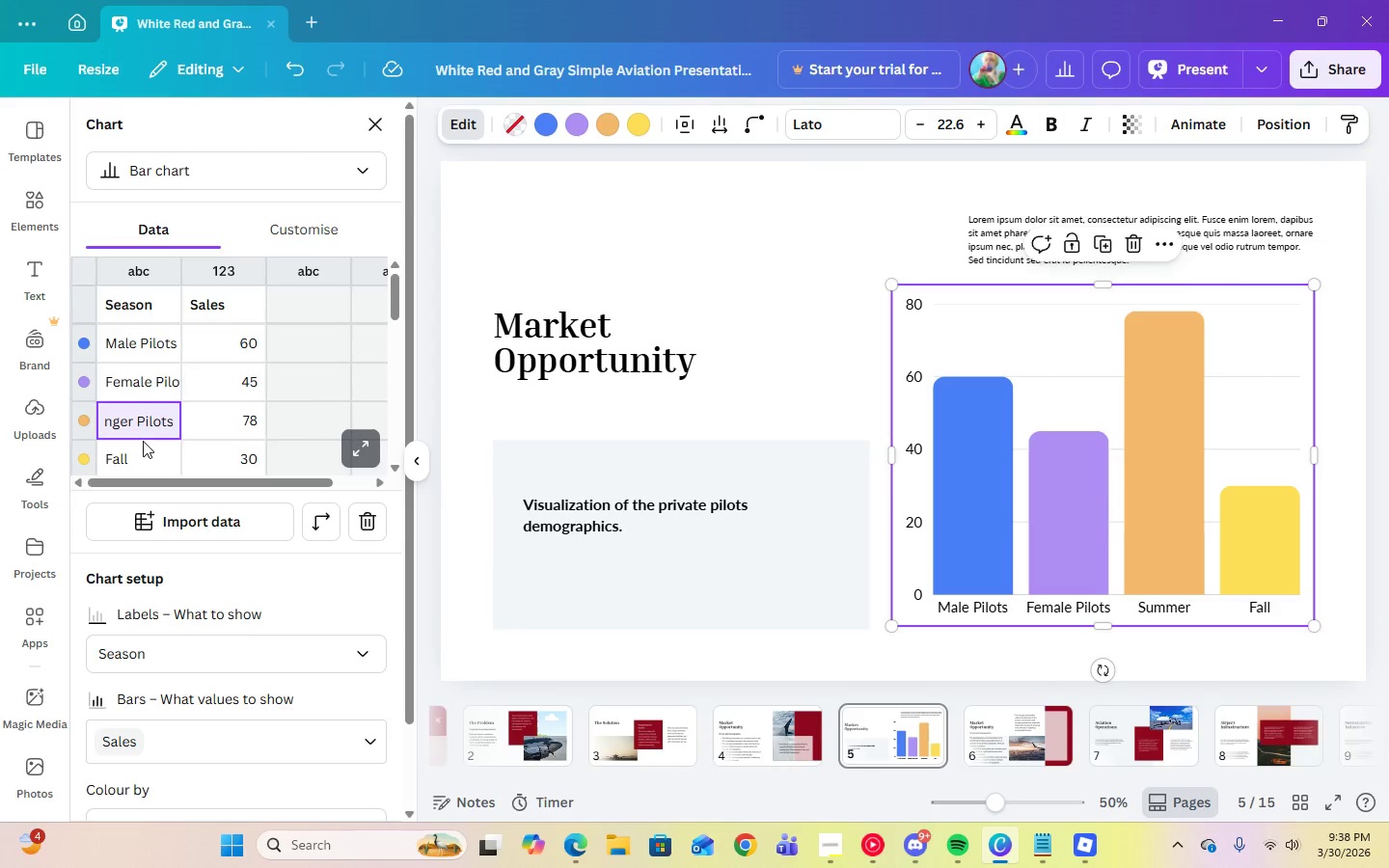 
left_click([145, 458])
 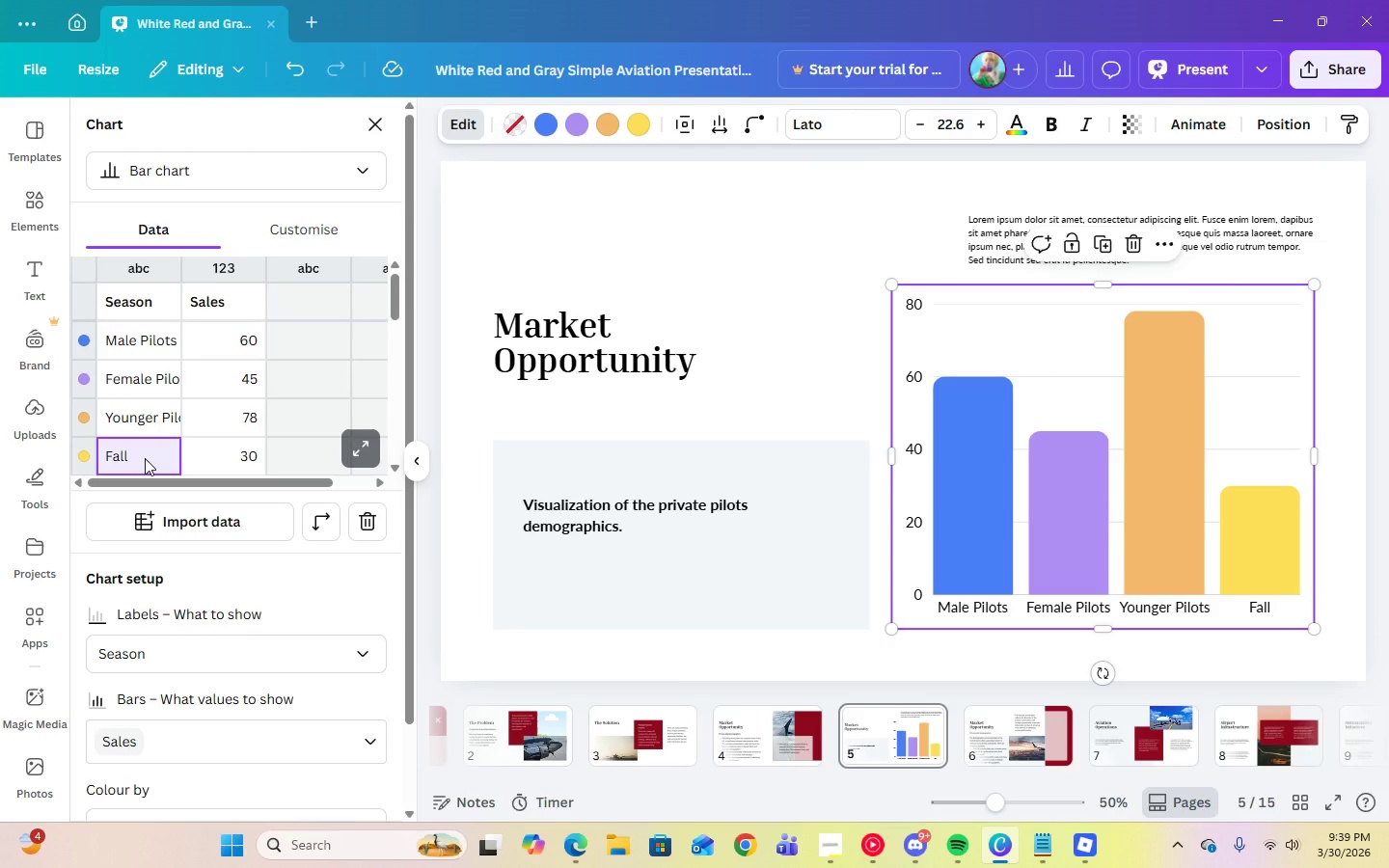 
key(Delete)
 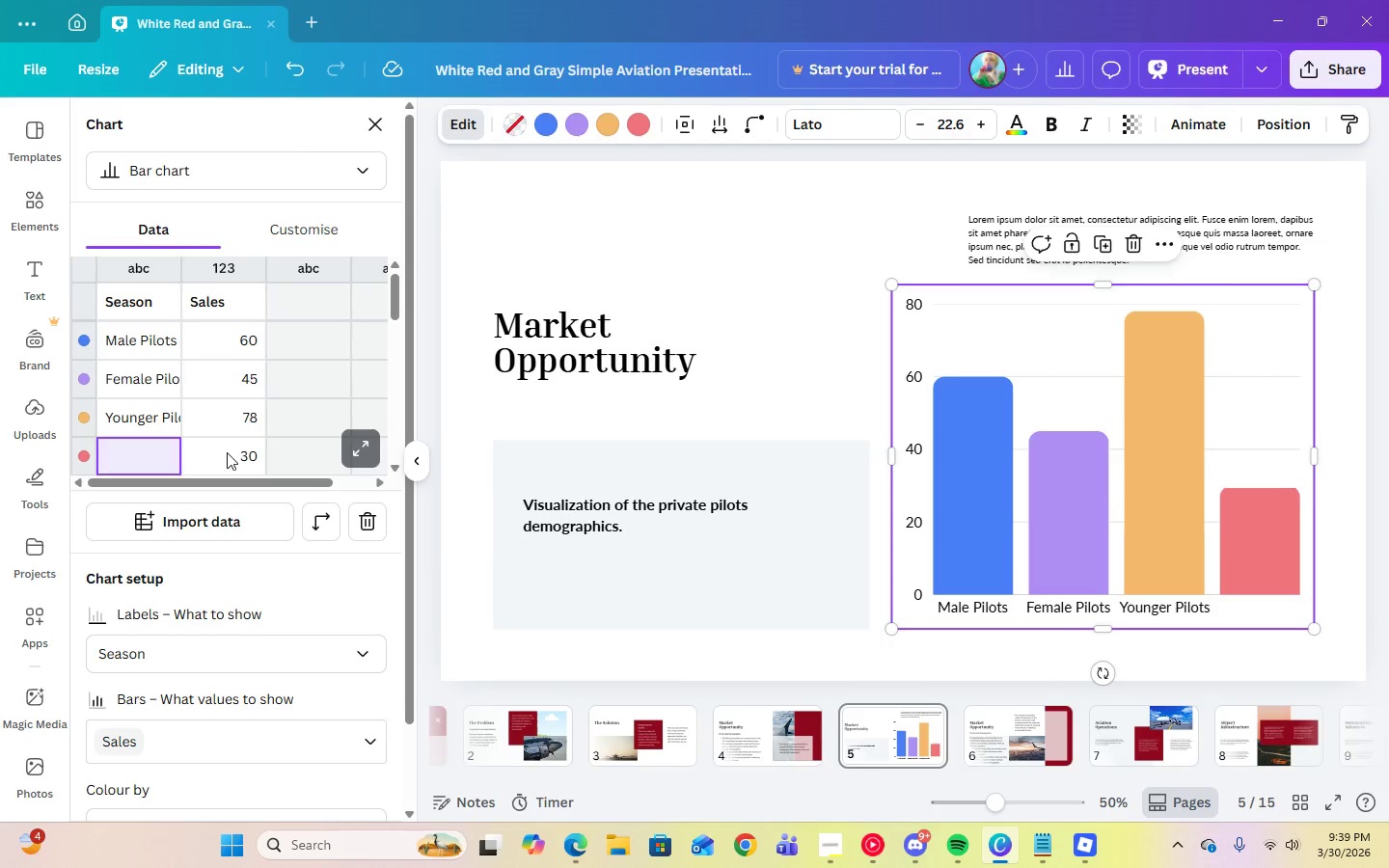 
left_click([227, 452])
 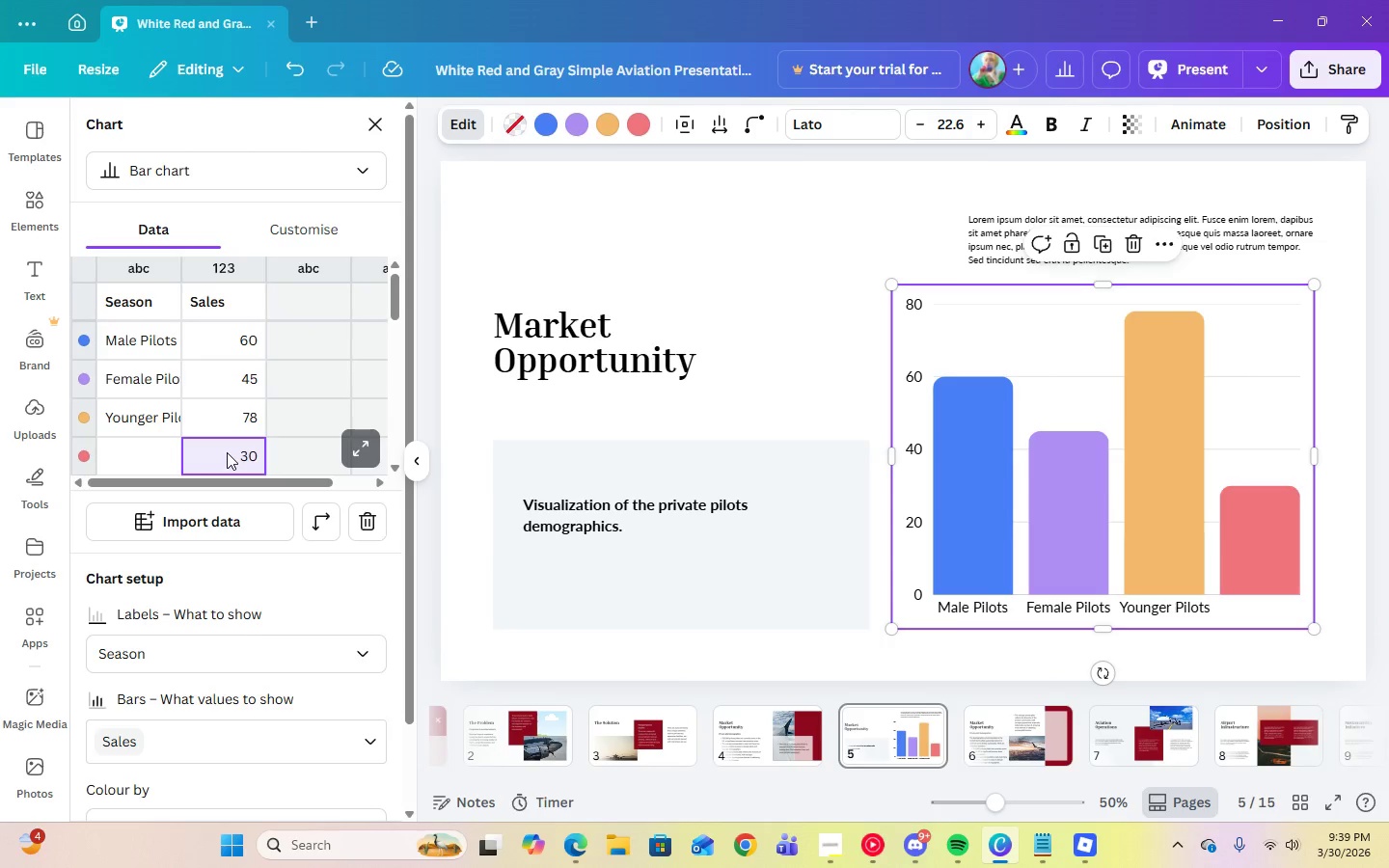 
key(Delete)
 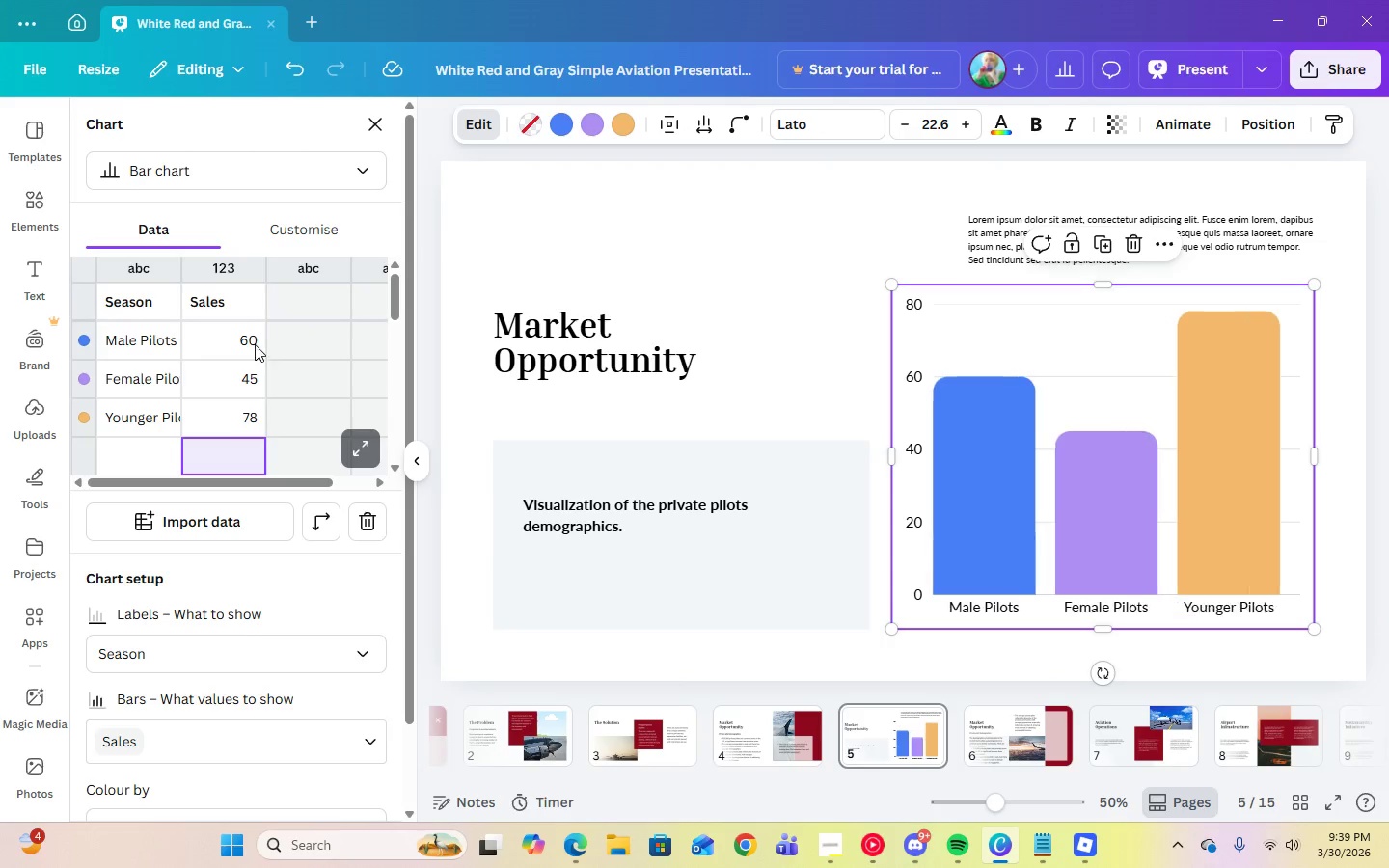 
left_click([255, 341])
 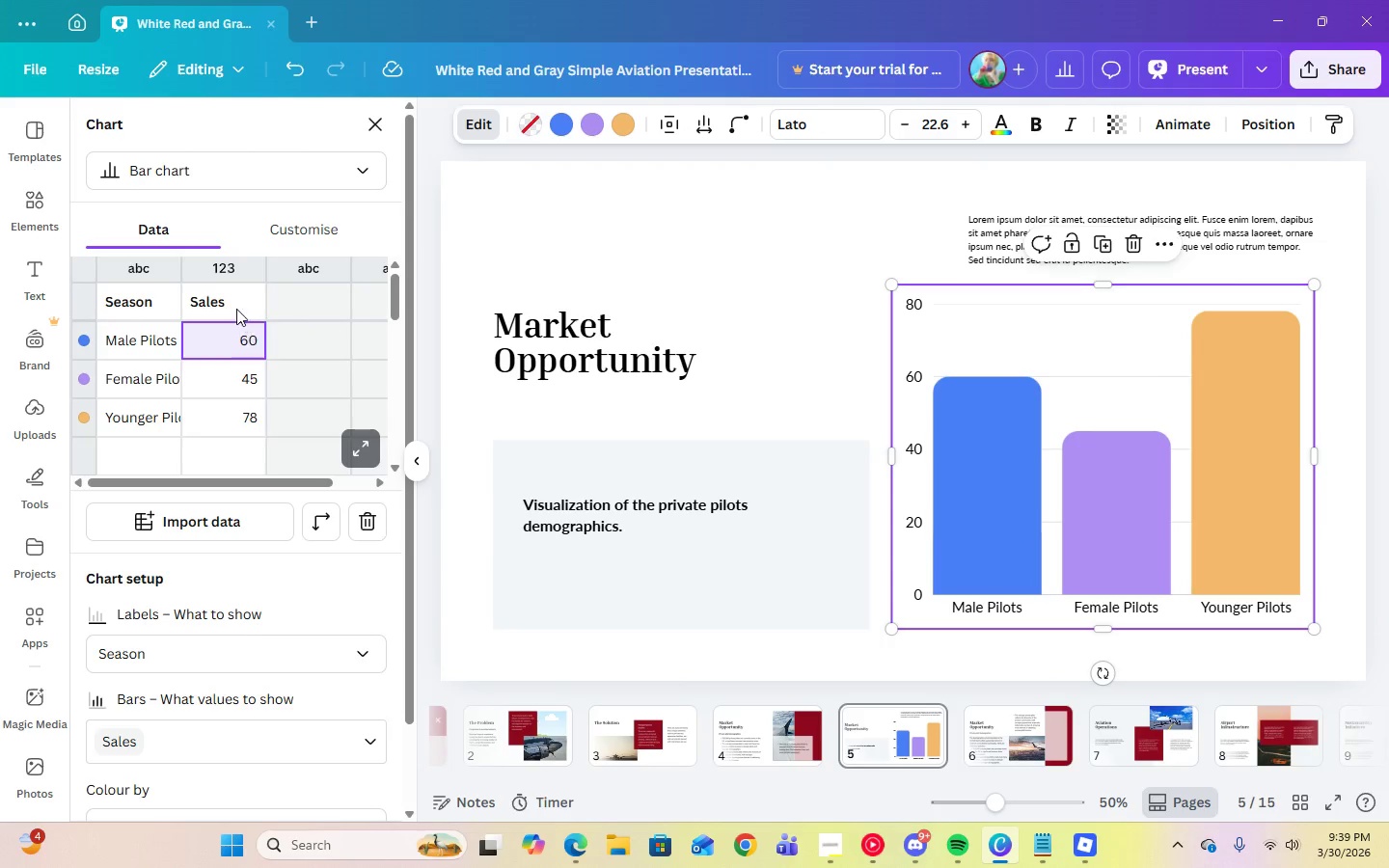 
left_click([233, 305])
 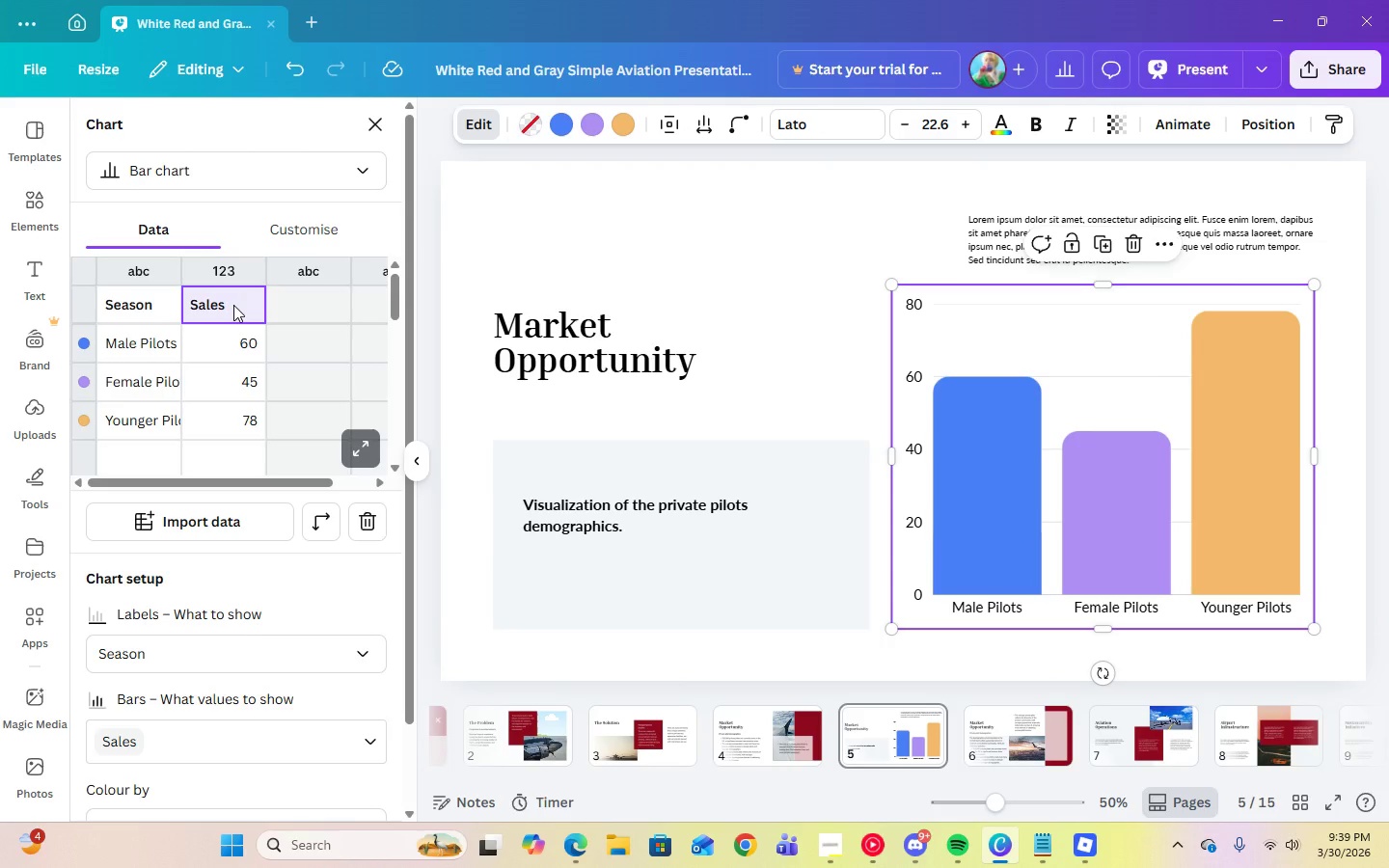 
left_click([233, 305])
 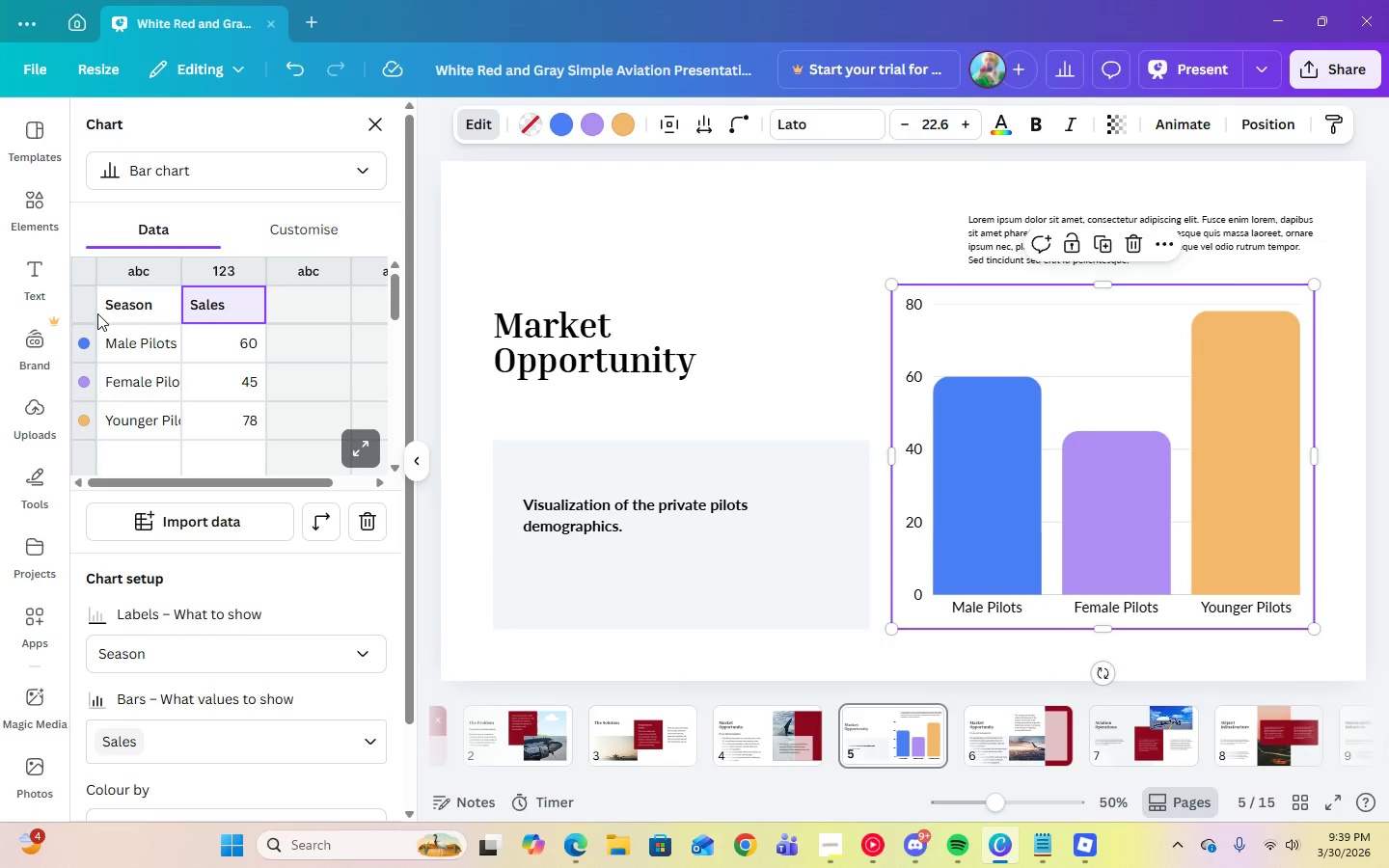 
left_click([103, 311])
 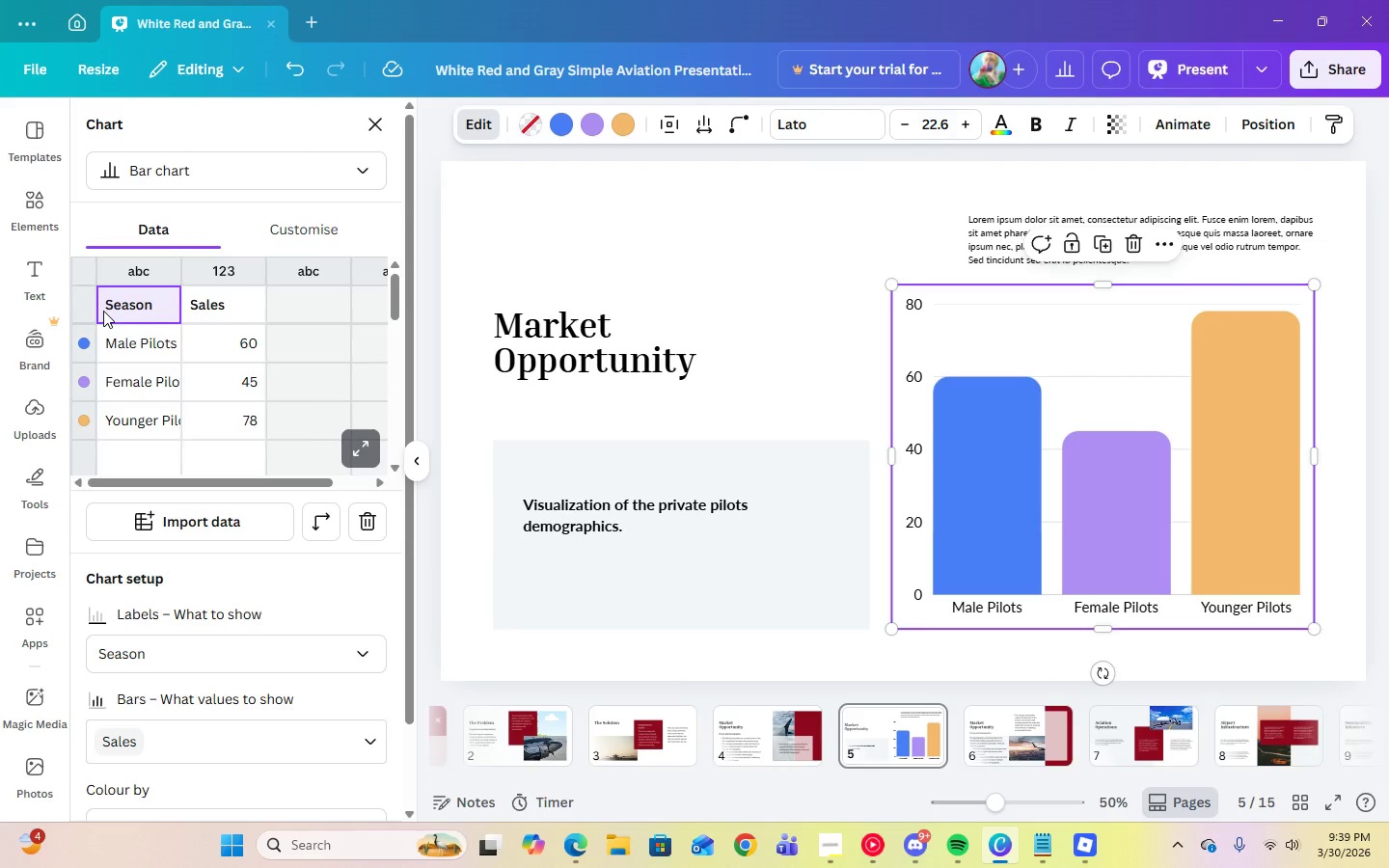 
wait(6.23)
 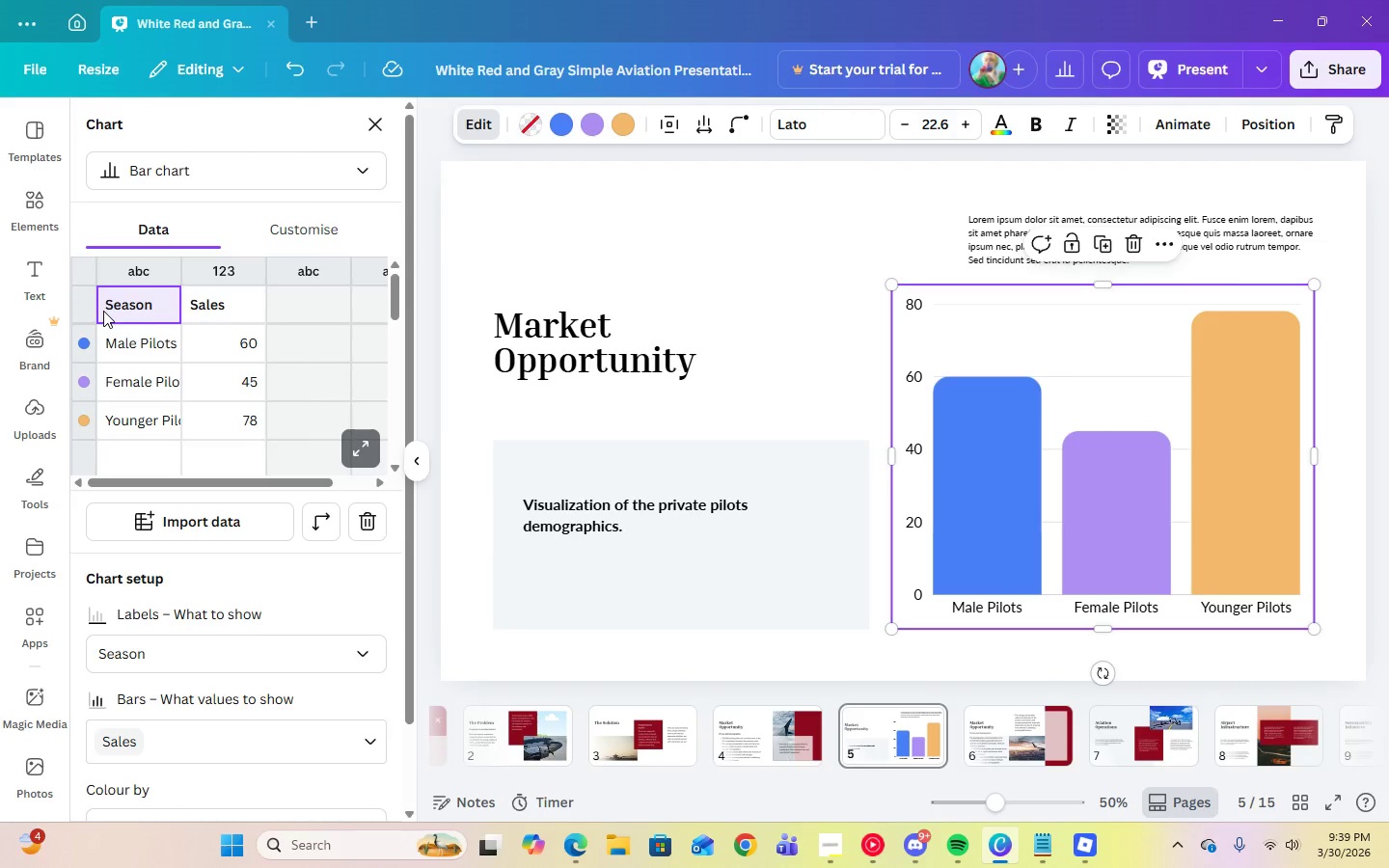 
type(Pilots)
 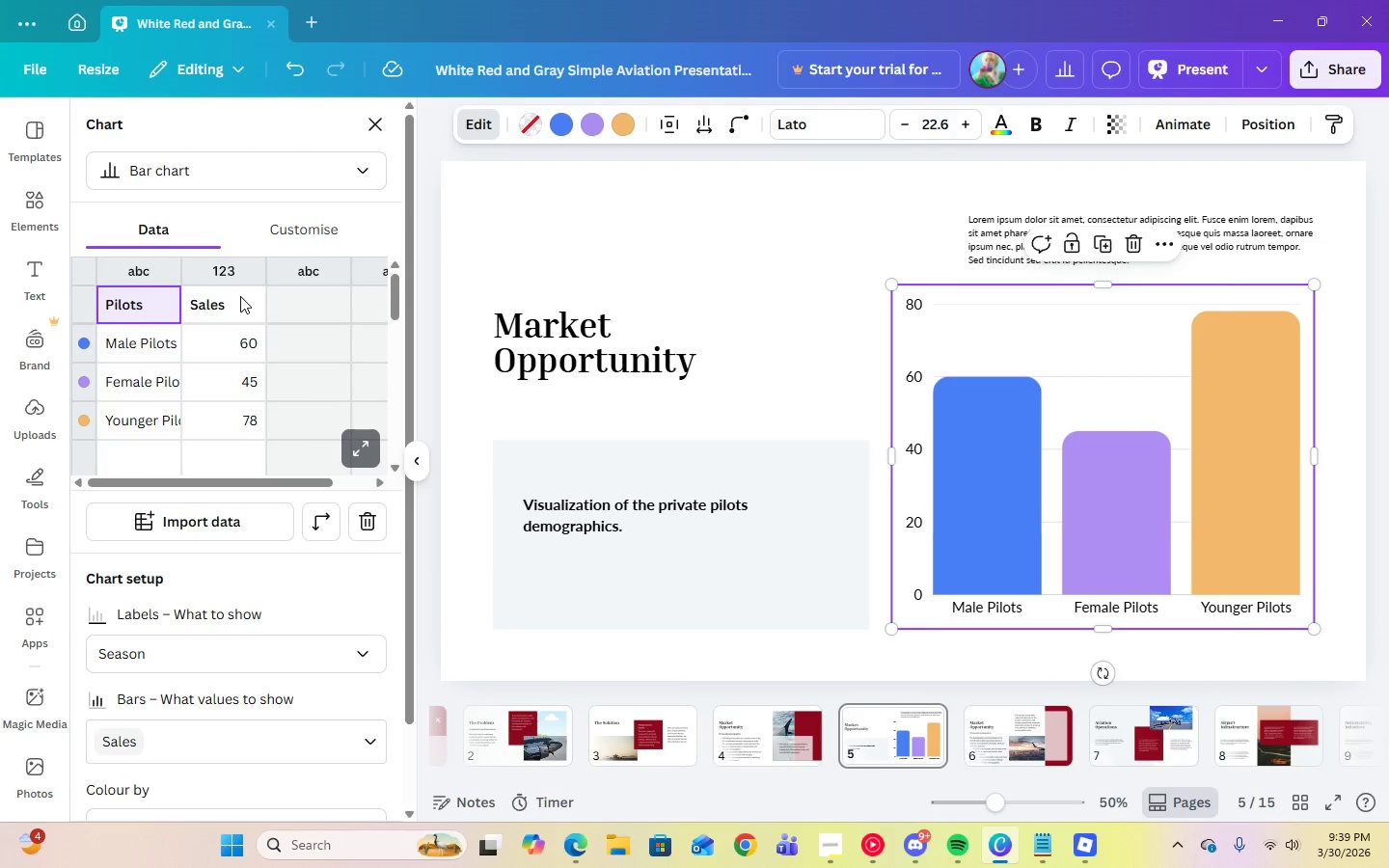 
left_click([240, 302])
 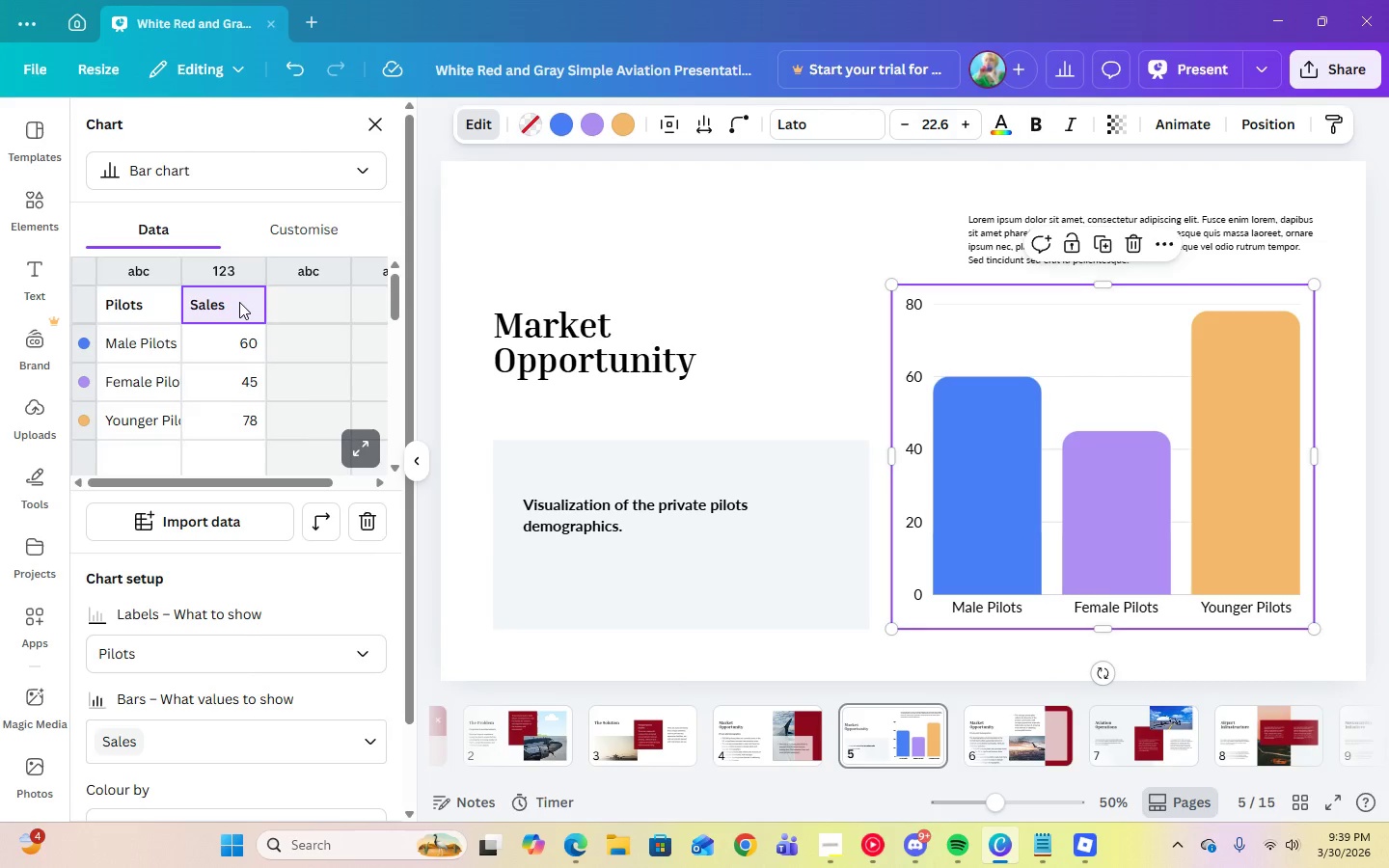 
type(No. of Pilots in the US)
 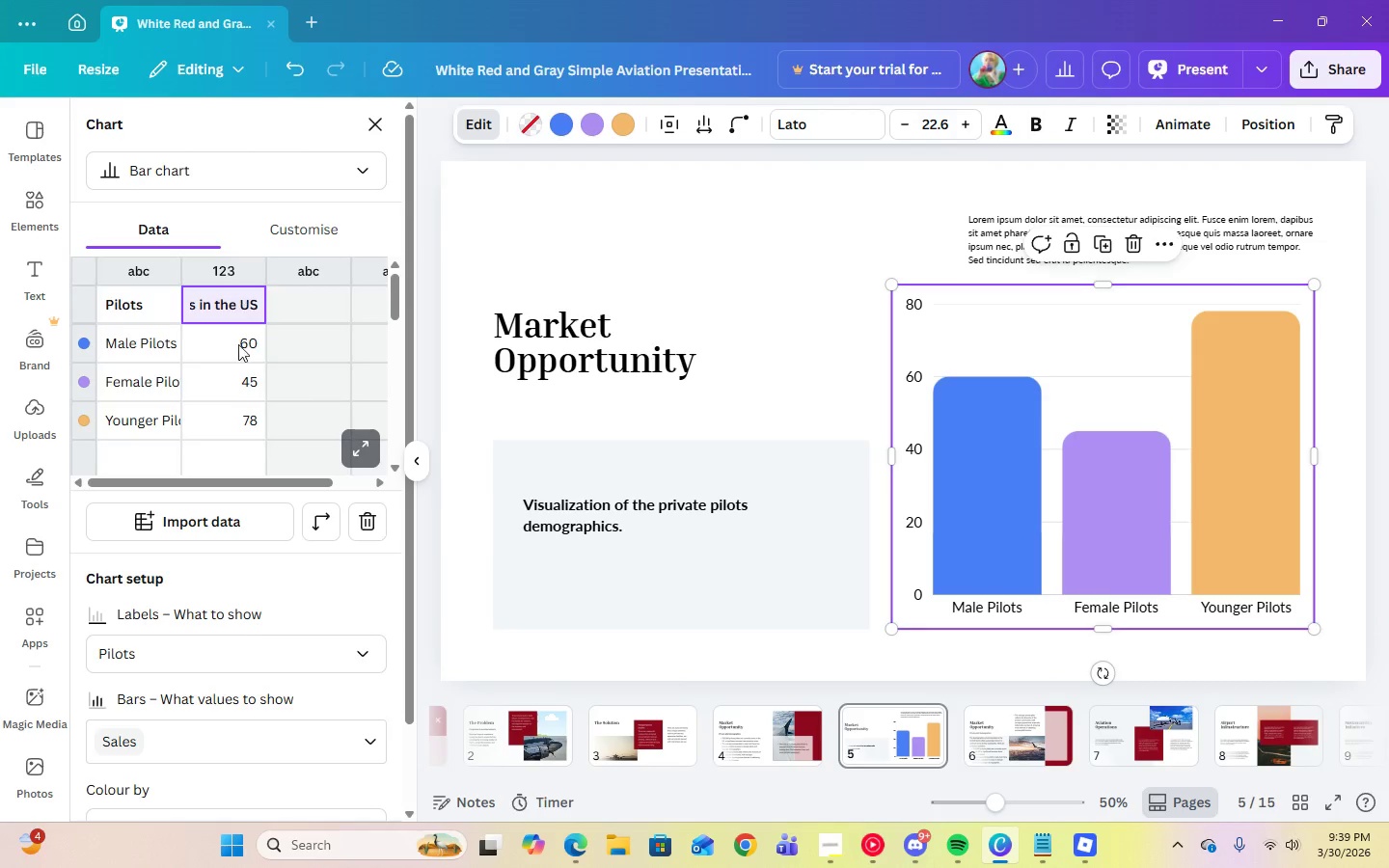 
left_click([238, 354])
 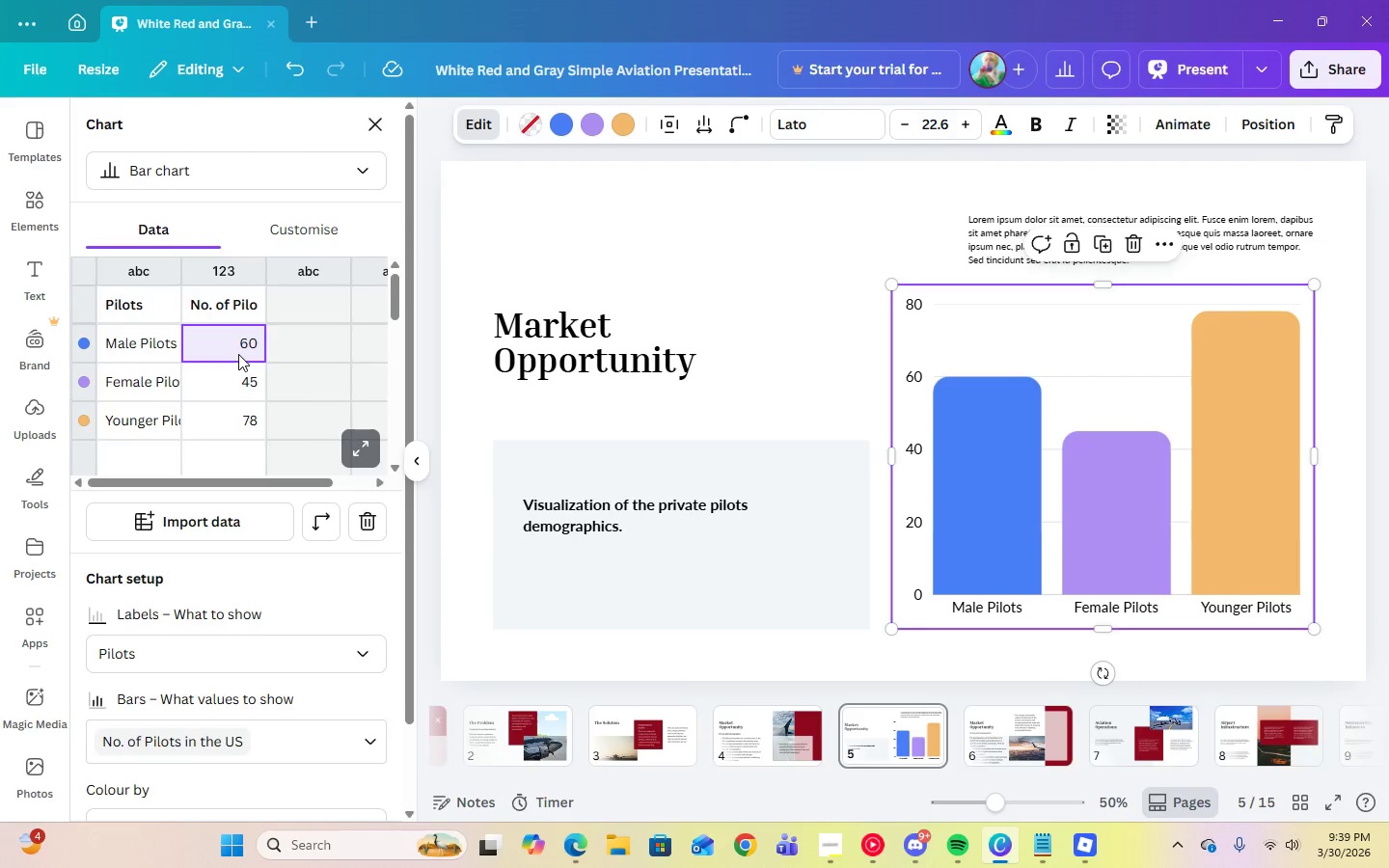 
key(Numpad4)
 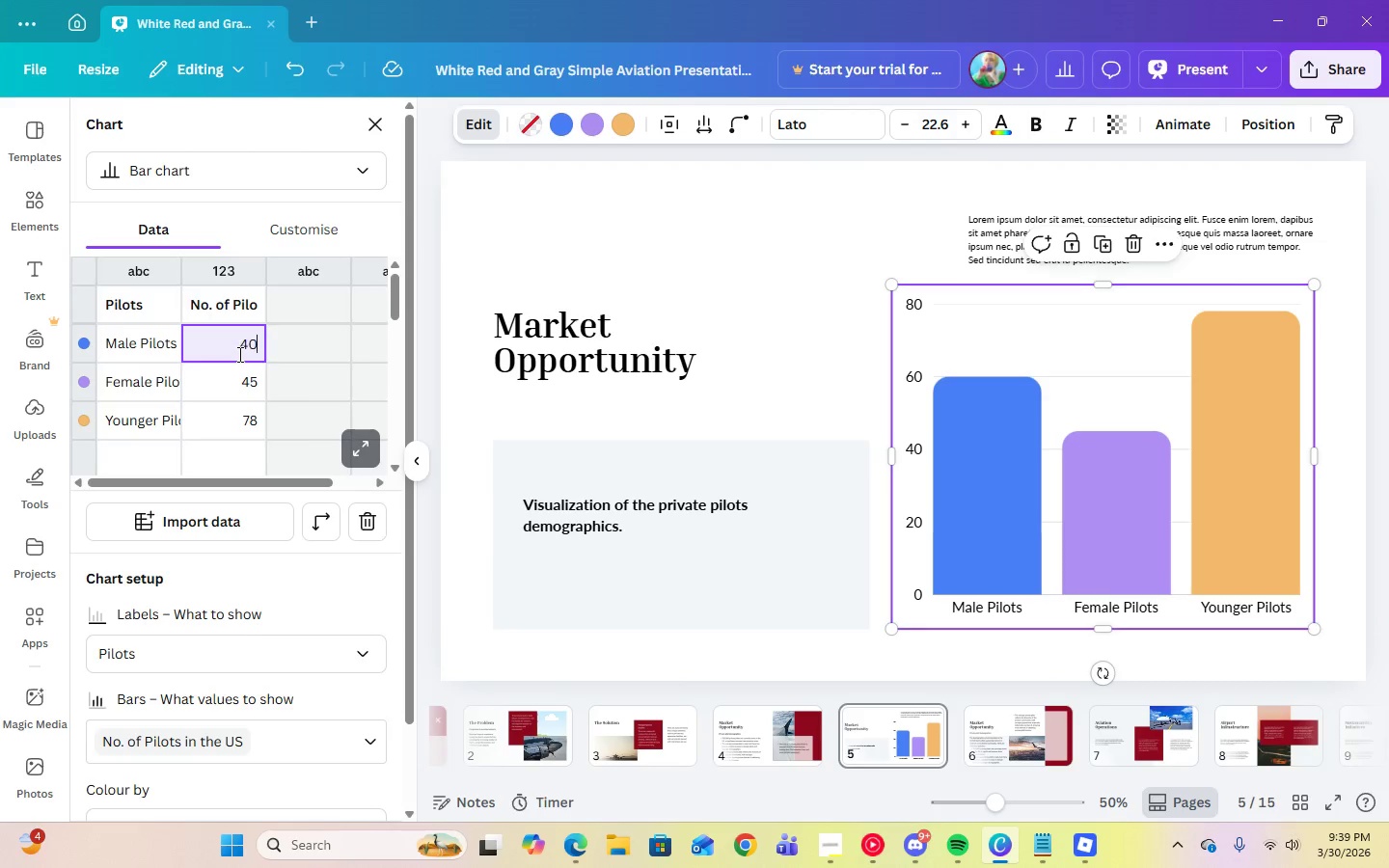 
key(Numpad0)
 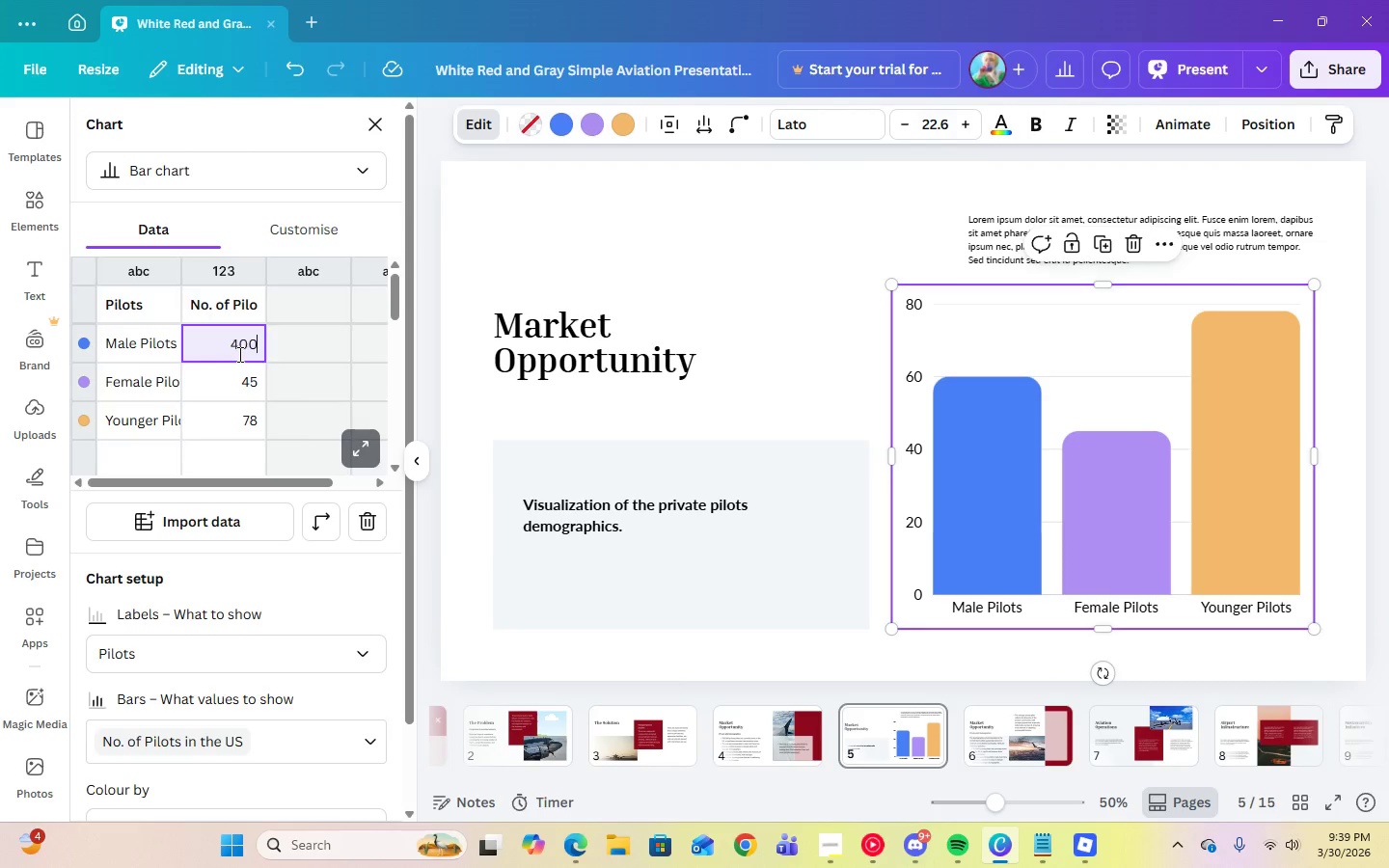 
key(Numpad0)
 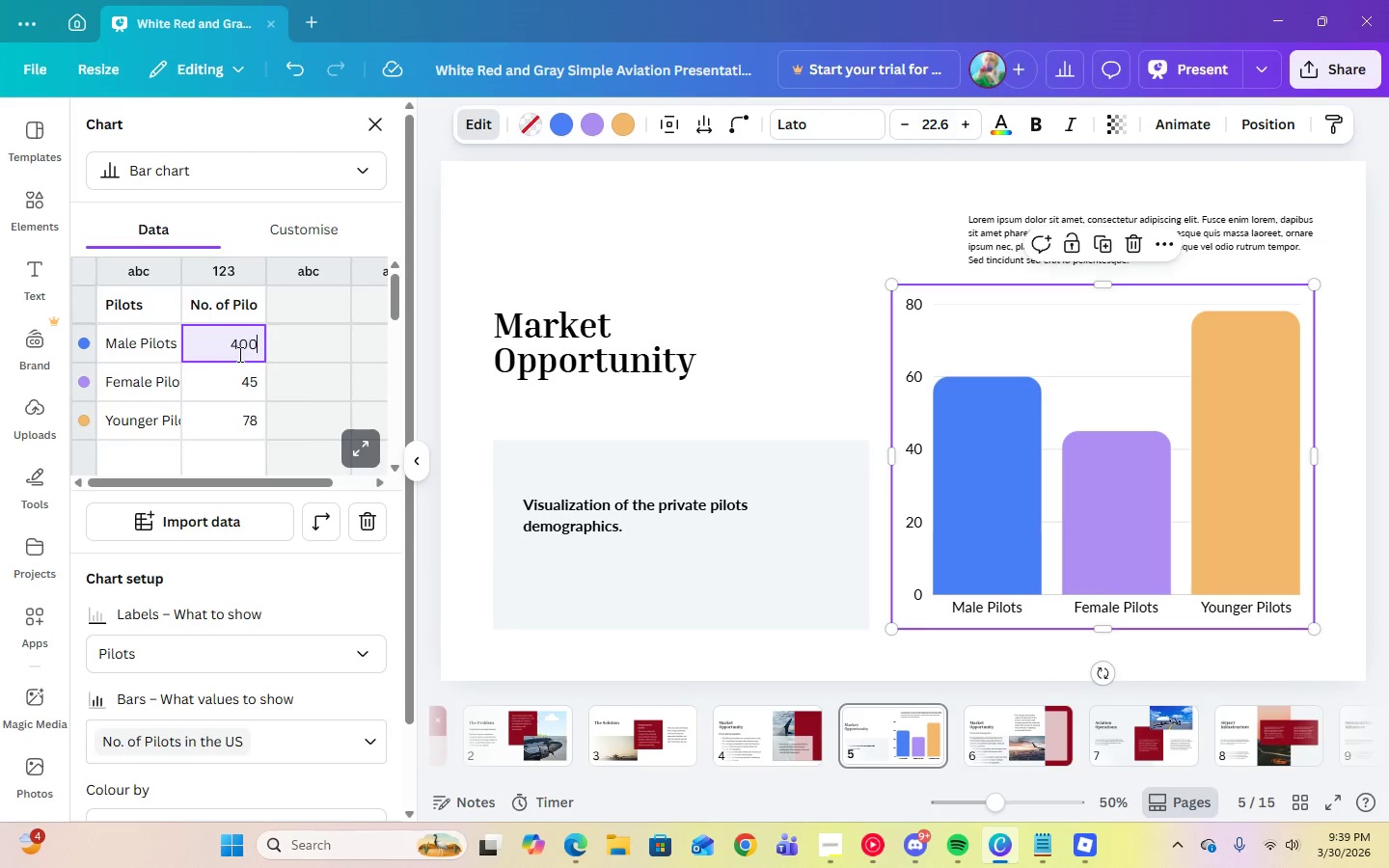 
key(Numpad0)
 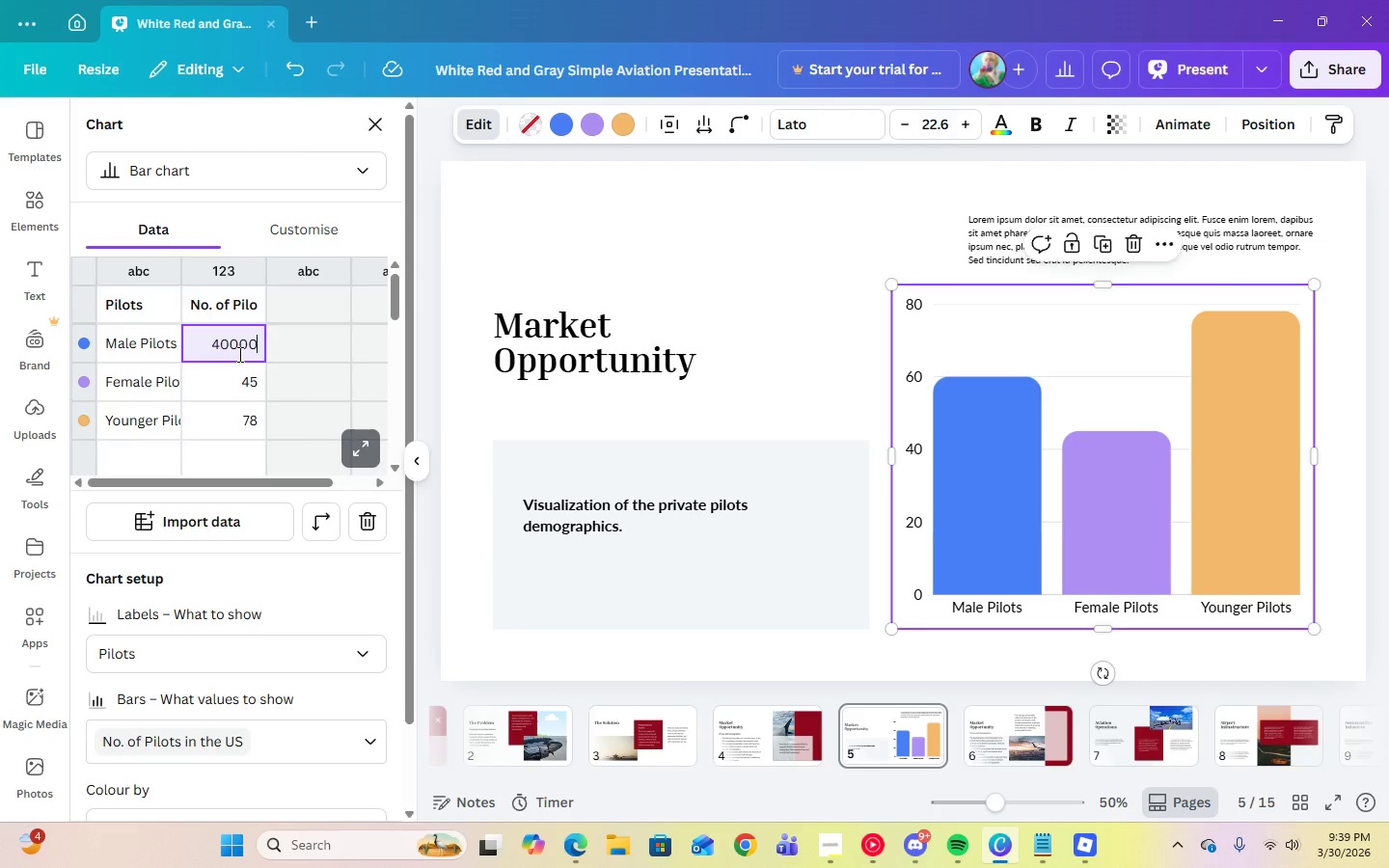 
key(Numpad0)
 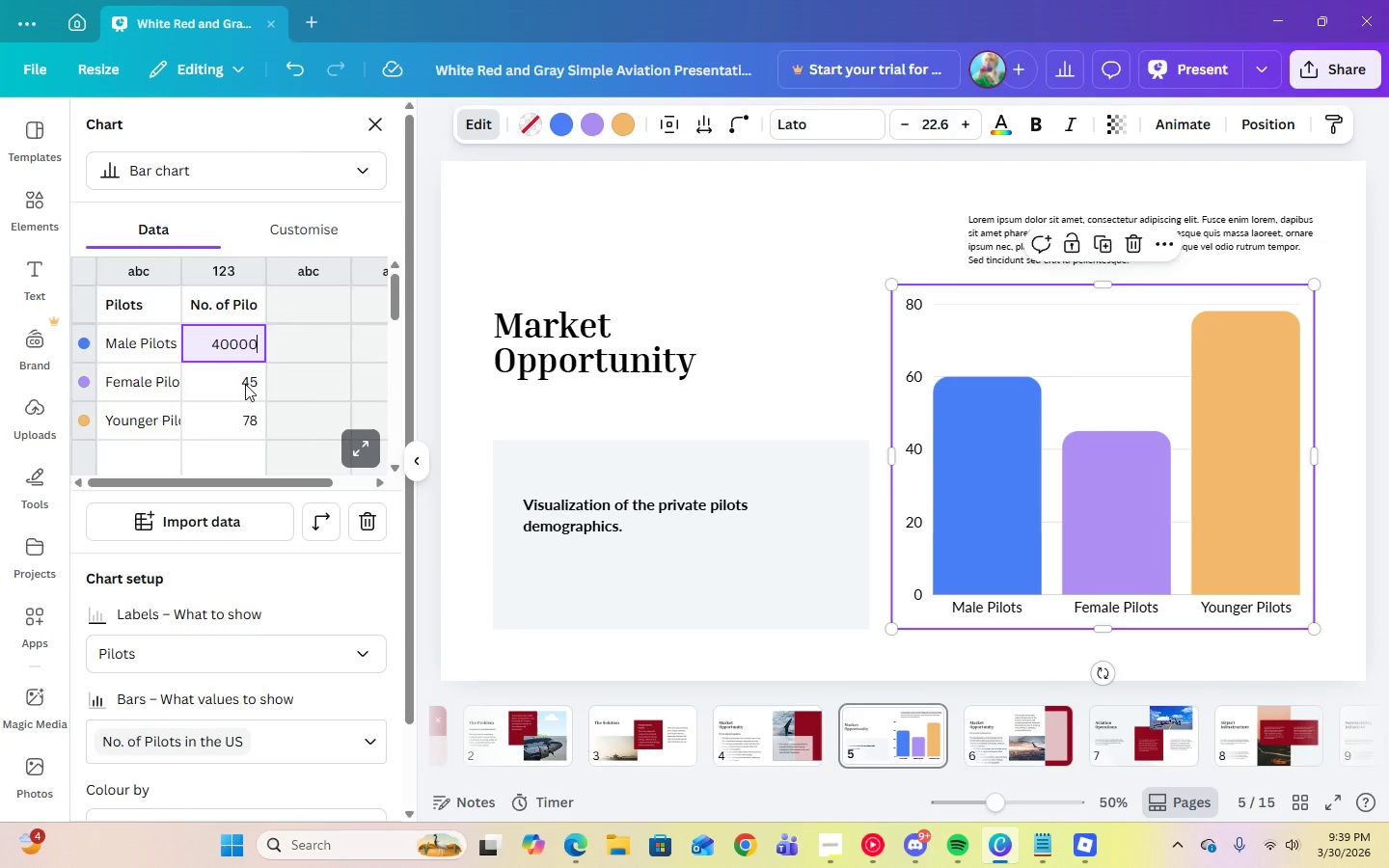 
key(Backspace)
 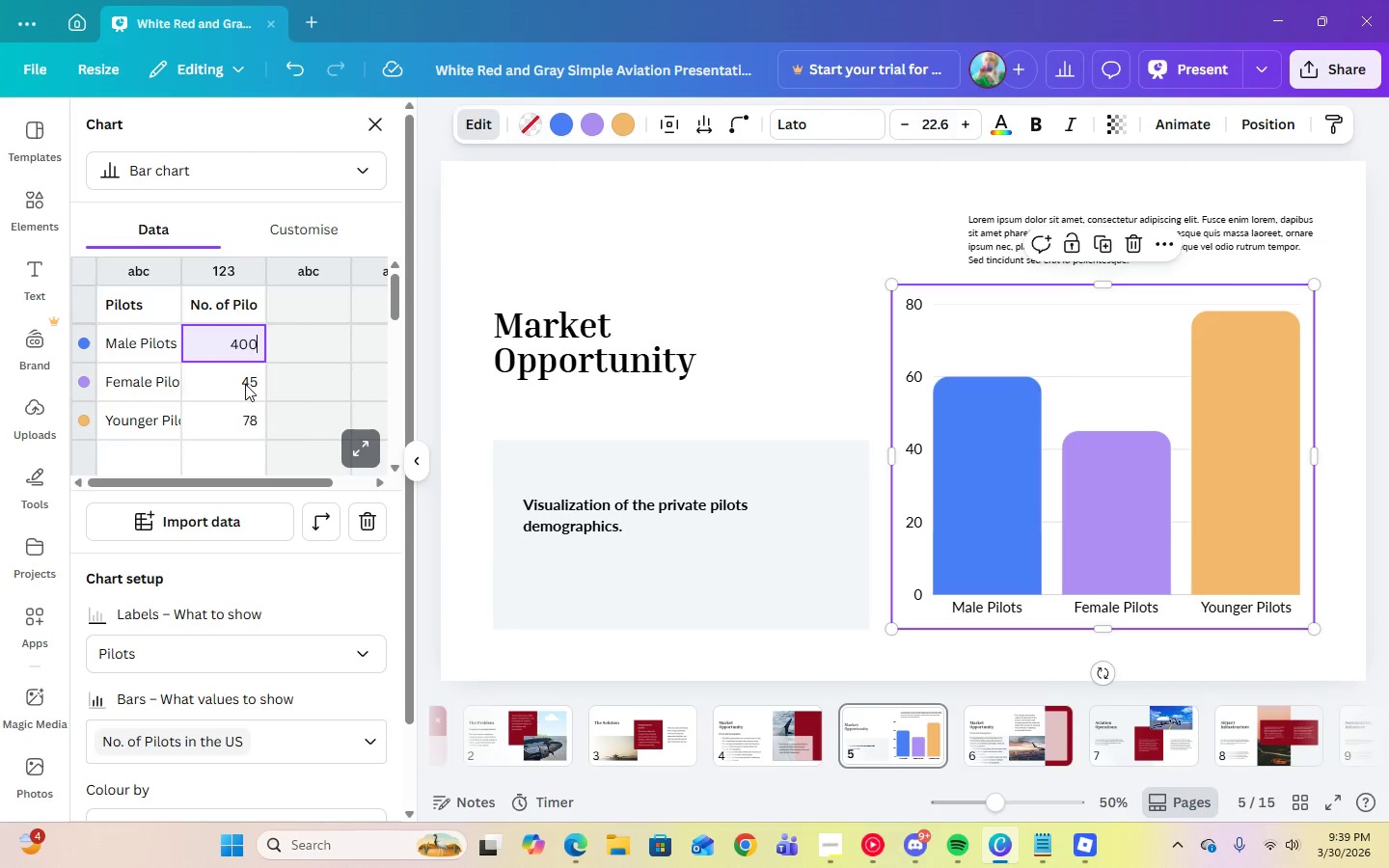 
key(Backspace)
 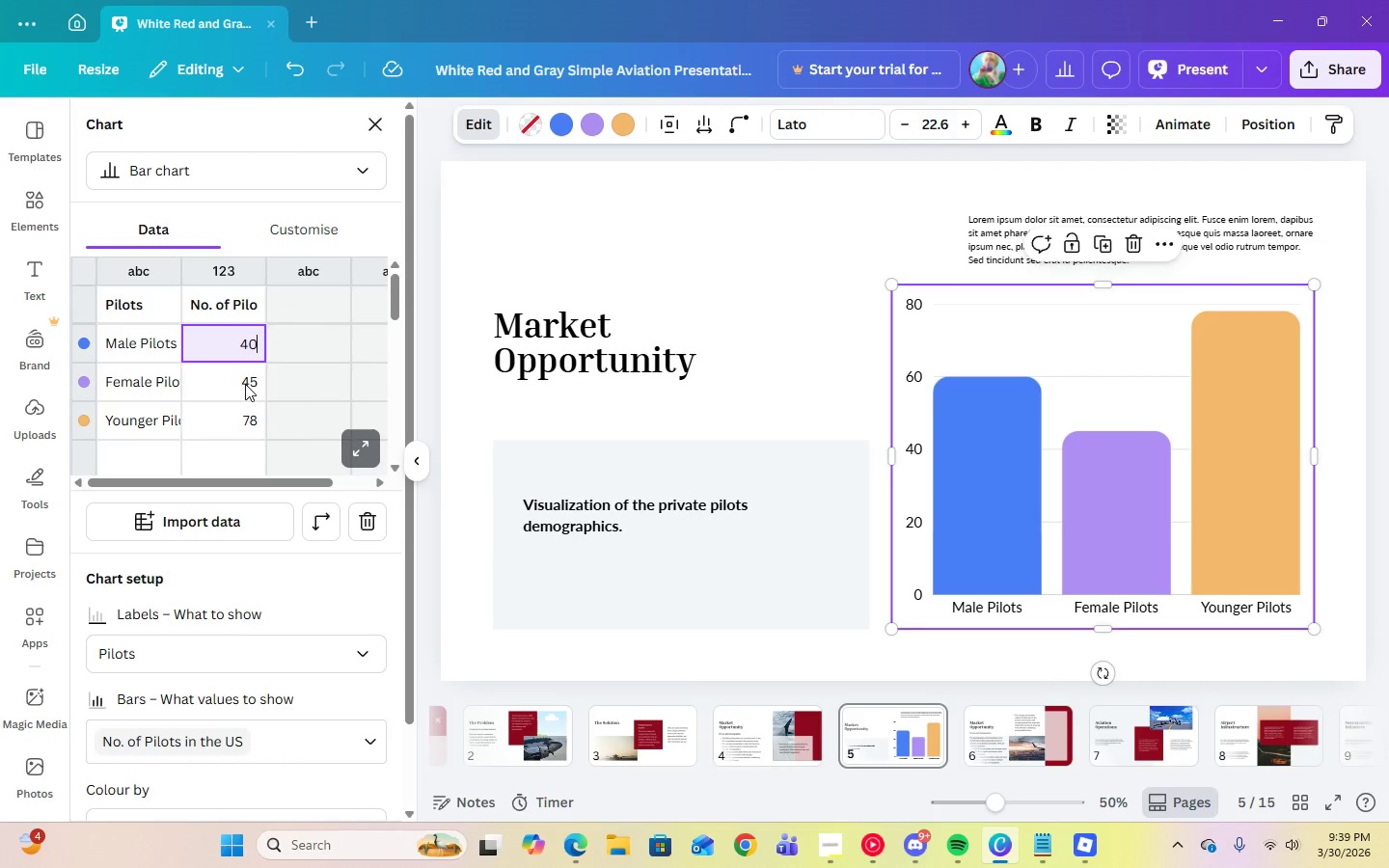 
key(Backspace)
 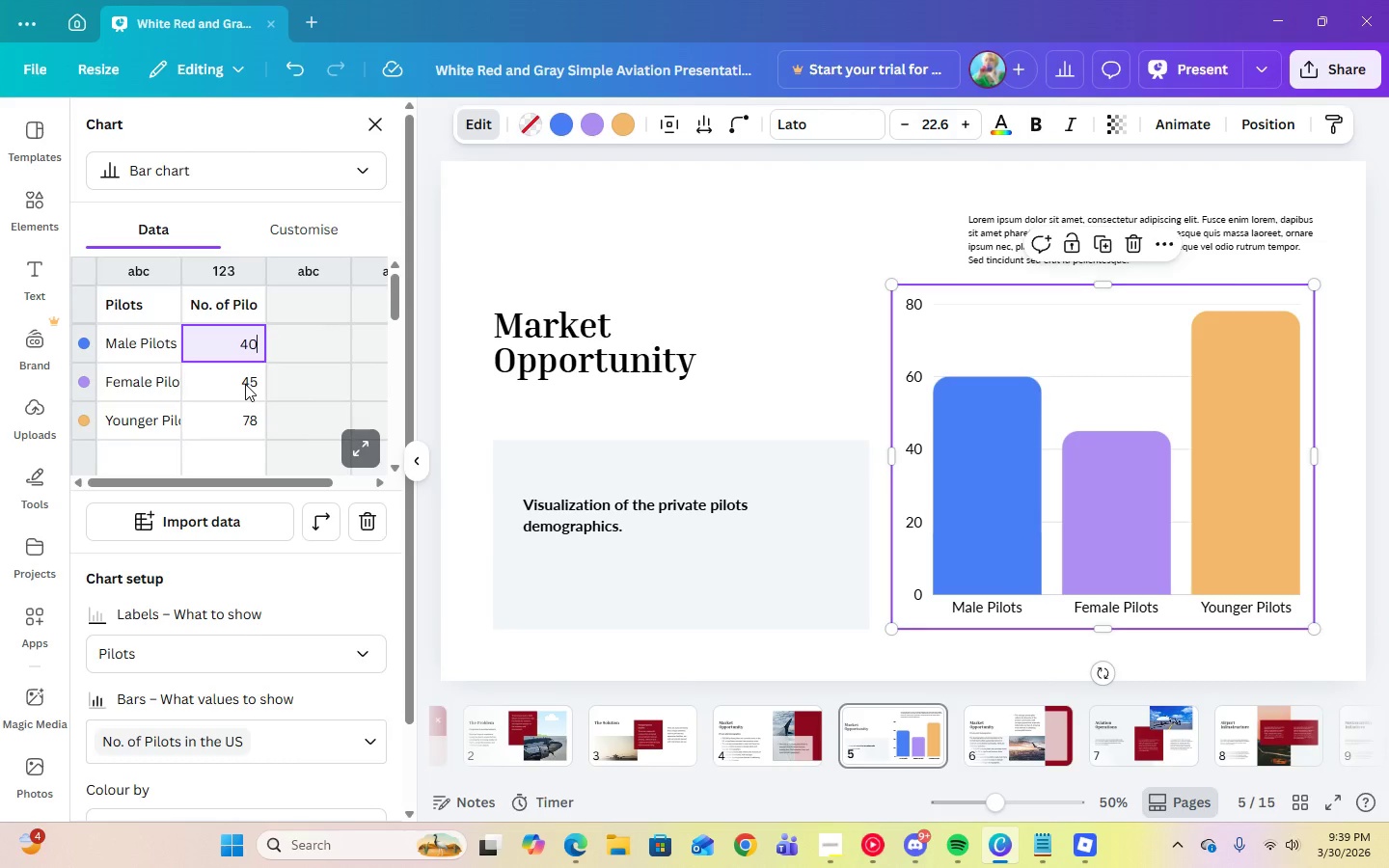 
key(Numpad0)
 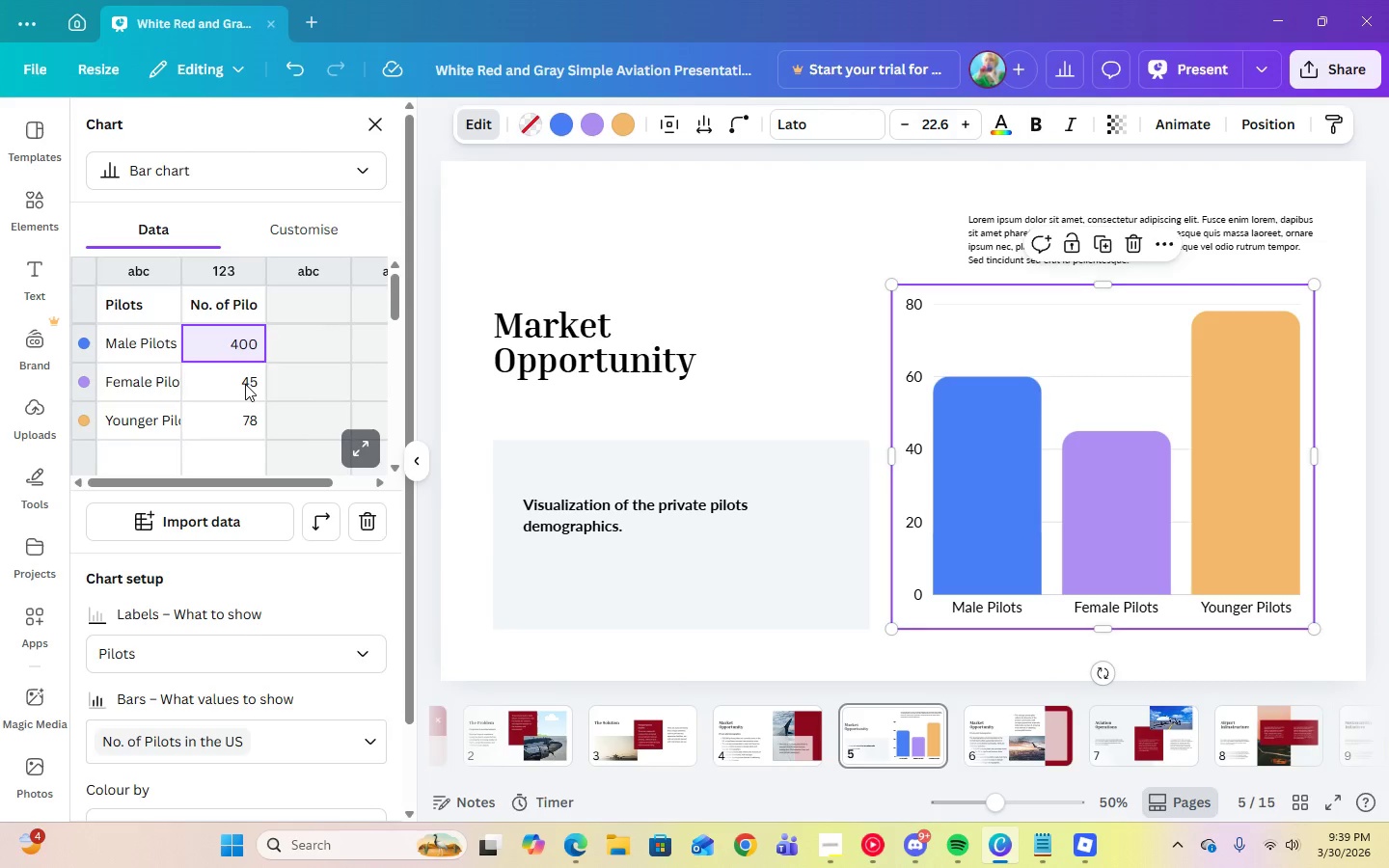 
key(Numpad0)
 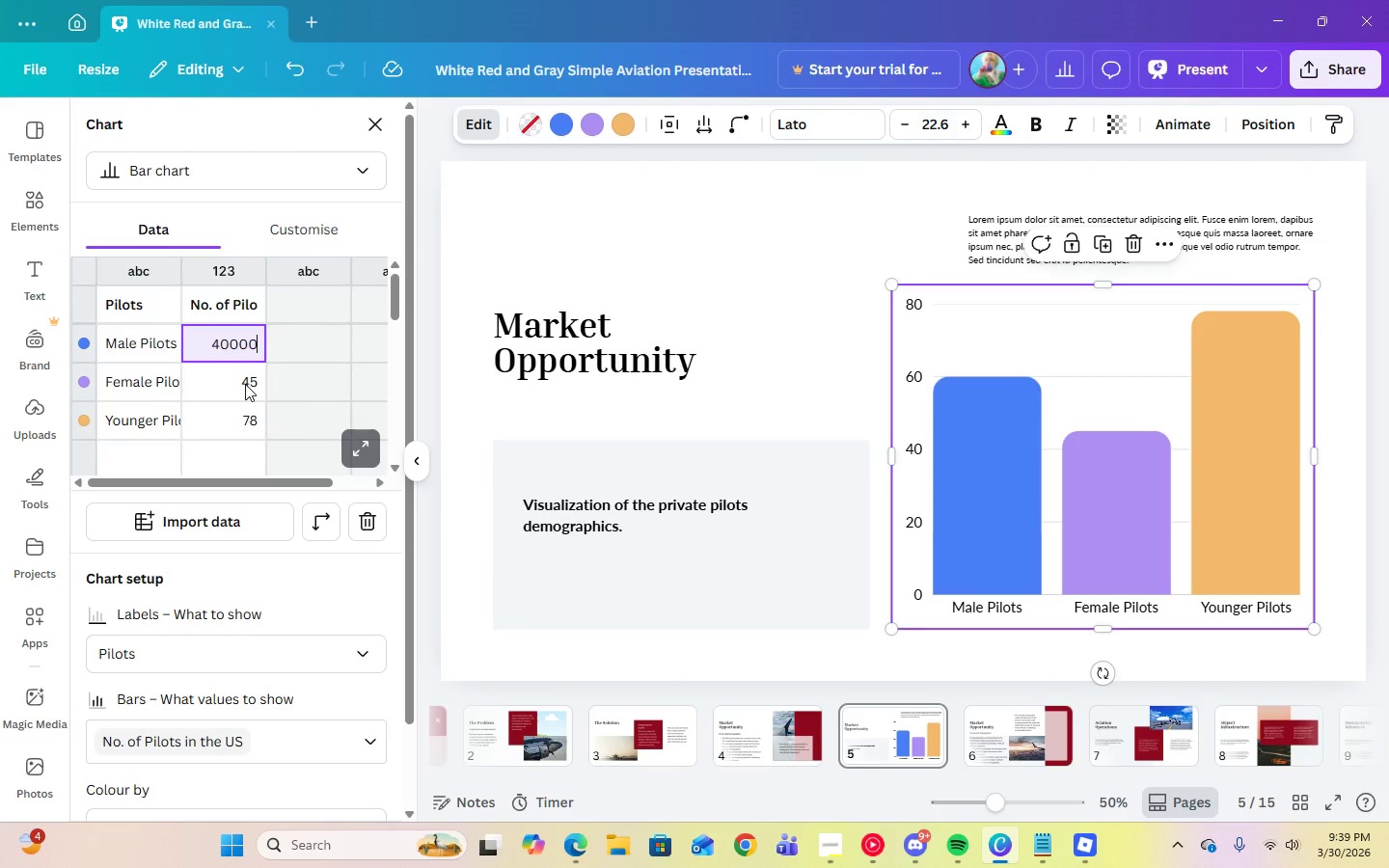 
key(Numpad0)
 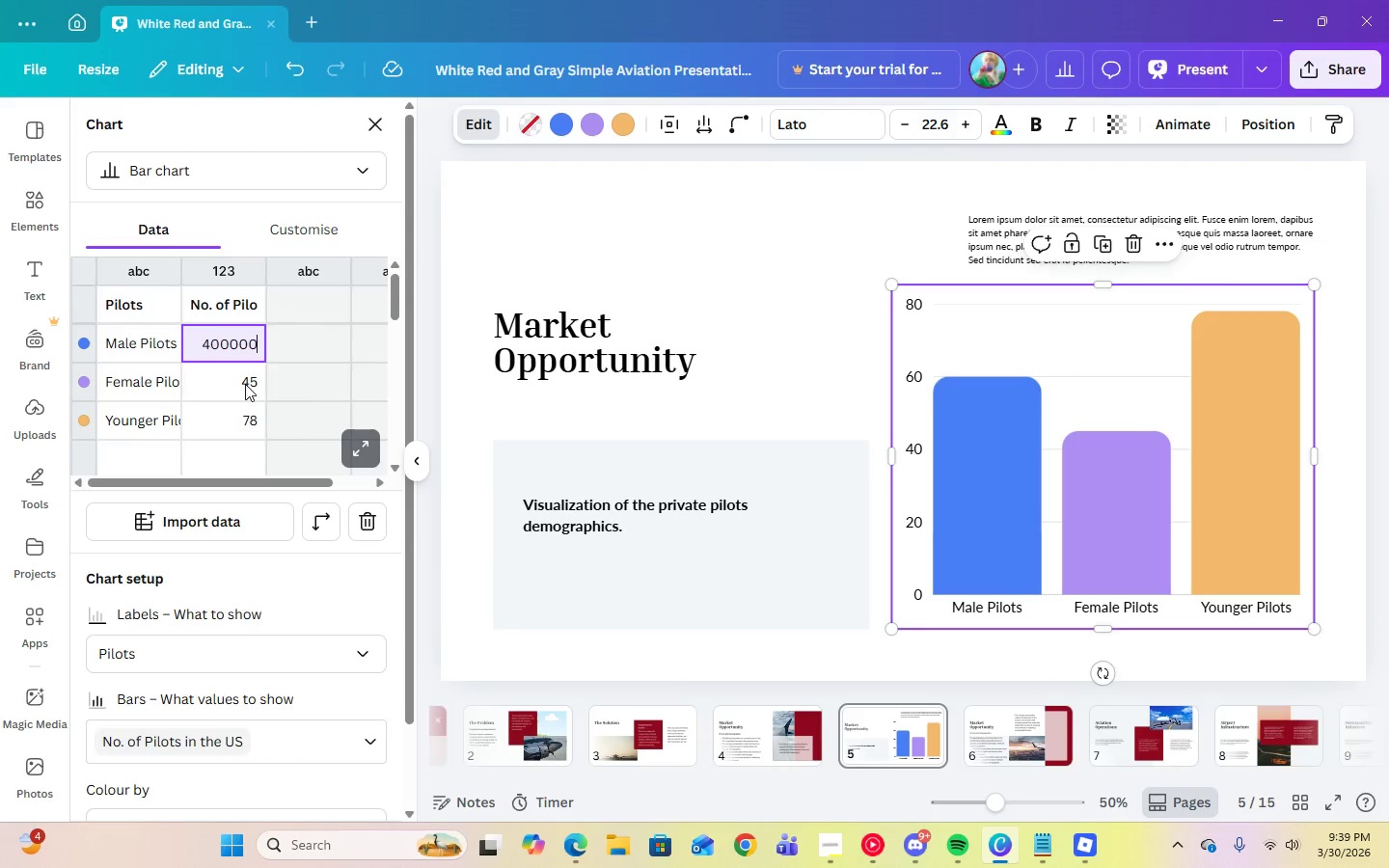 
key(Numpad0)
 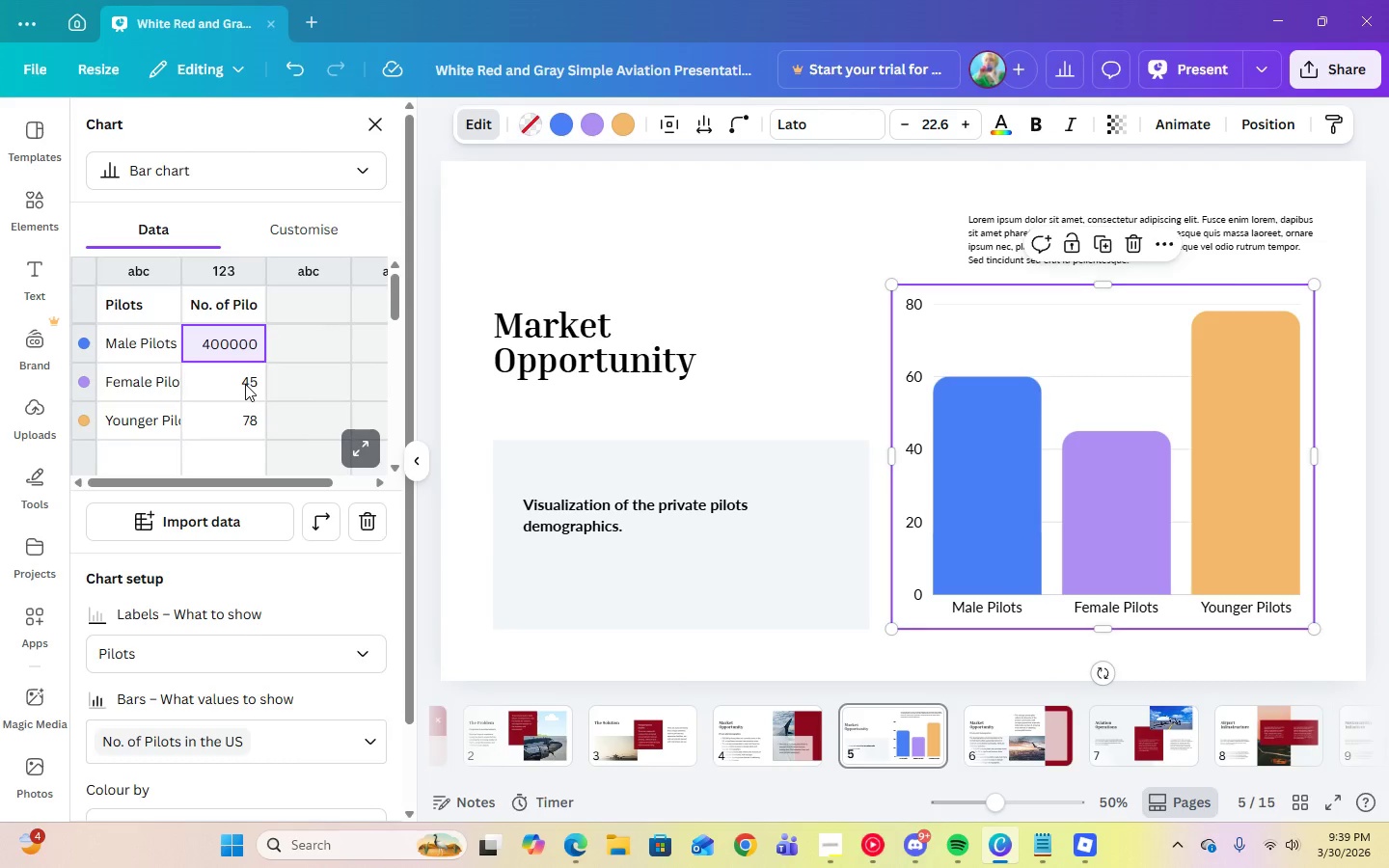 
key(Enter)
 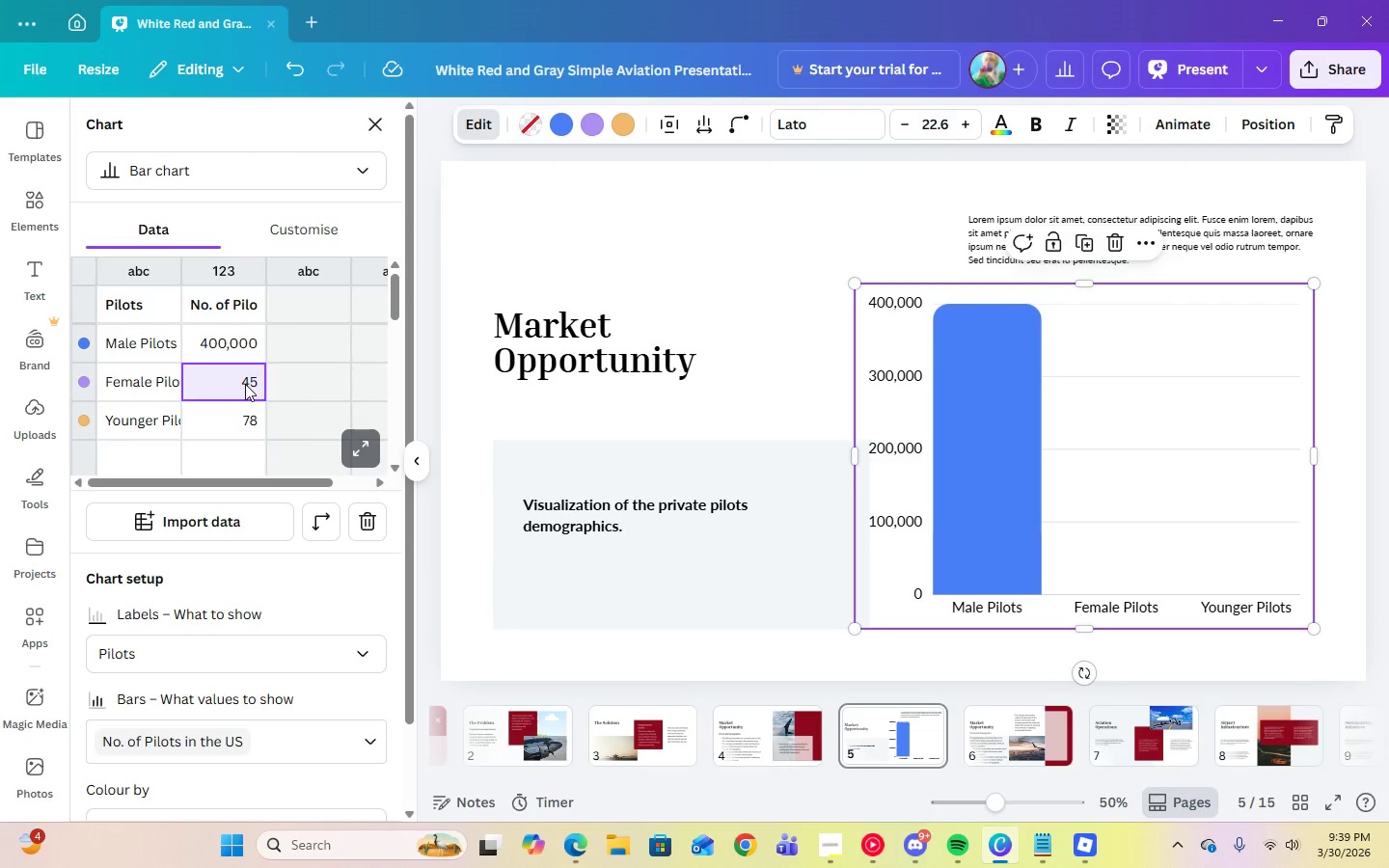 
key(Numpad2)
 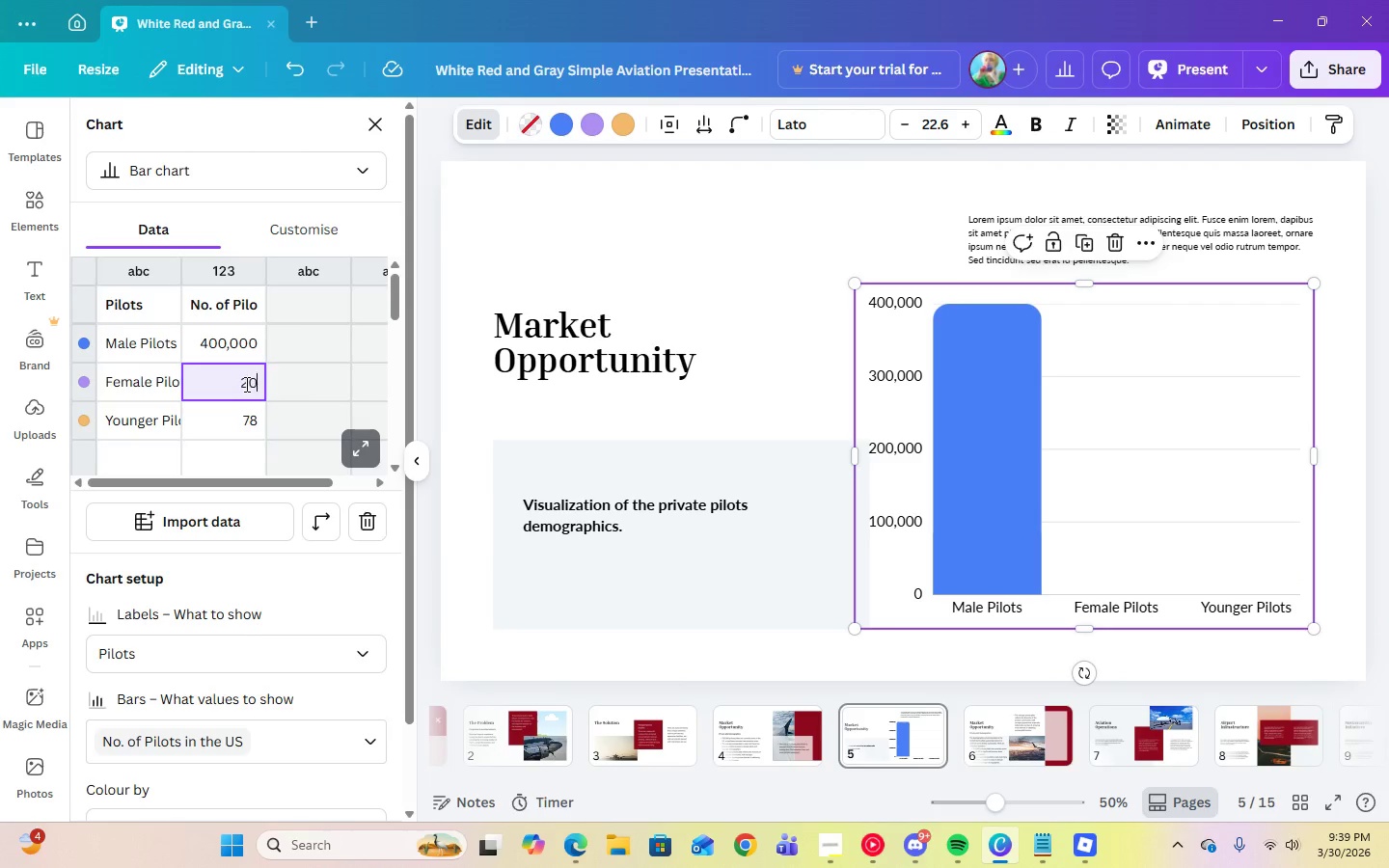 
key(Numpad0)
 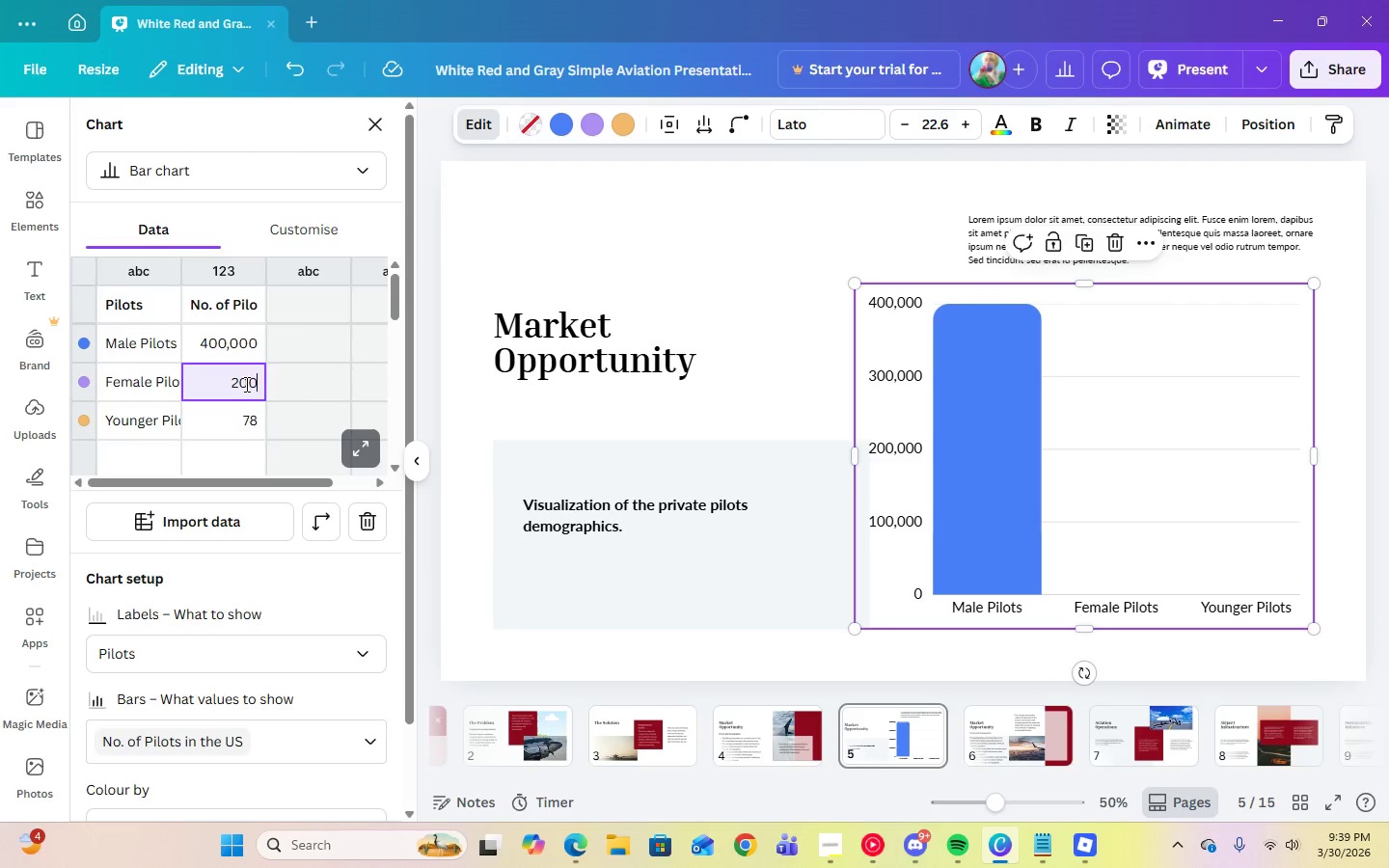 
key(Numpad0)
 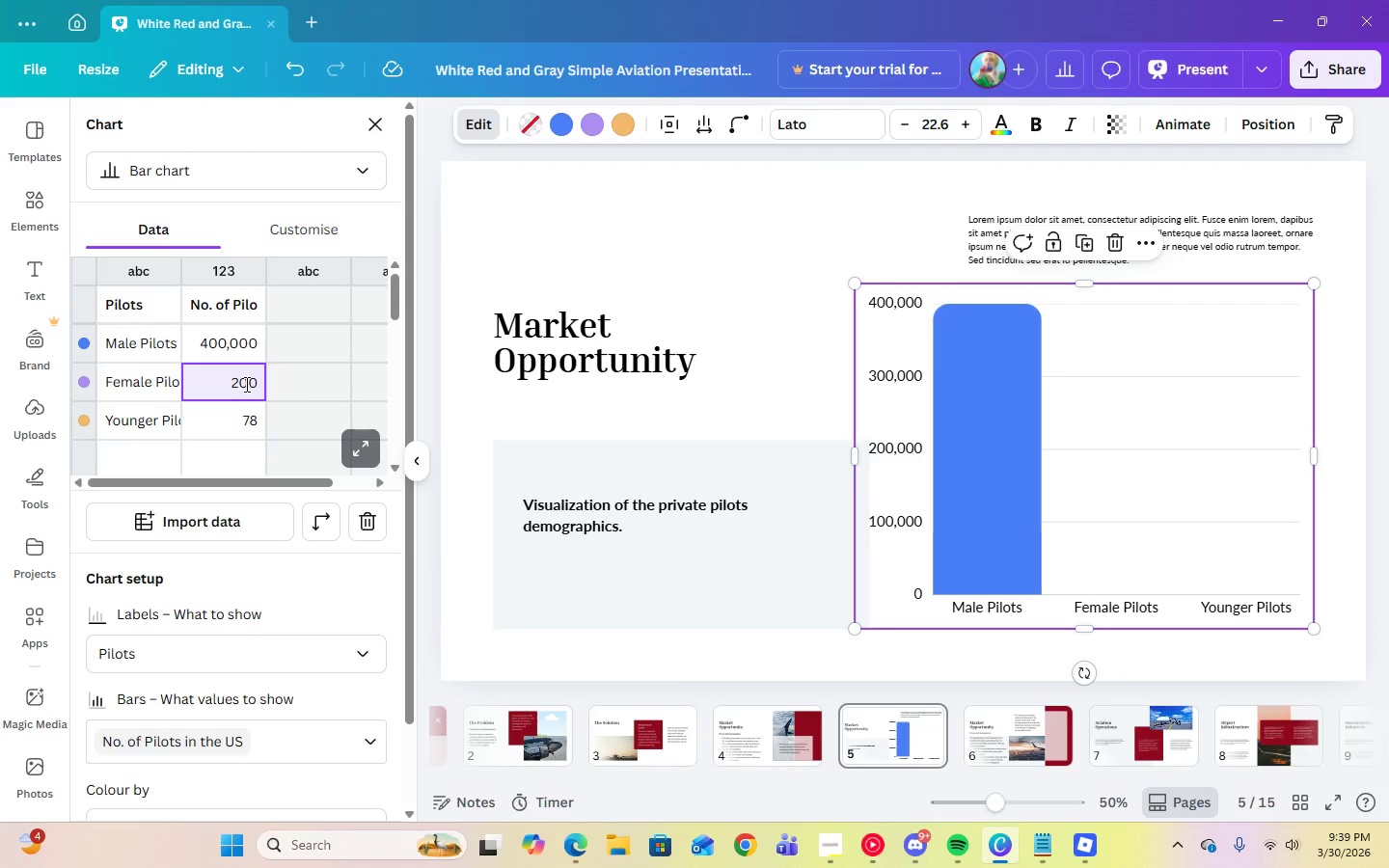 
key(Numpad0)
 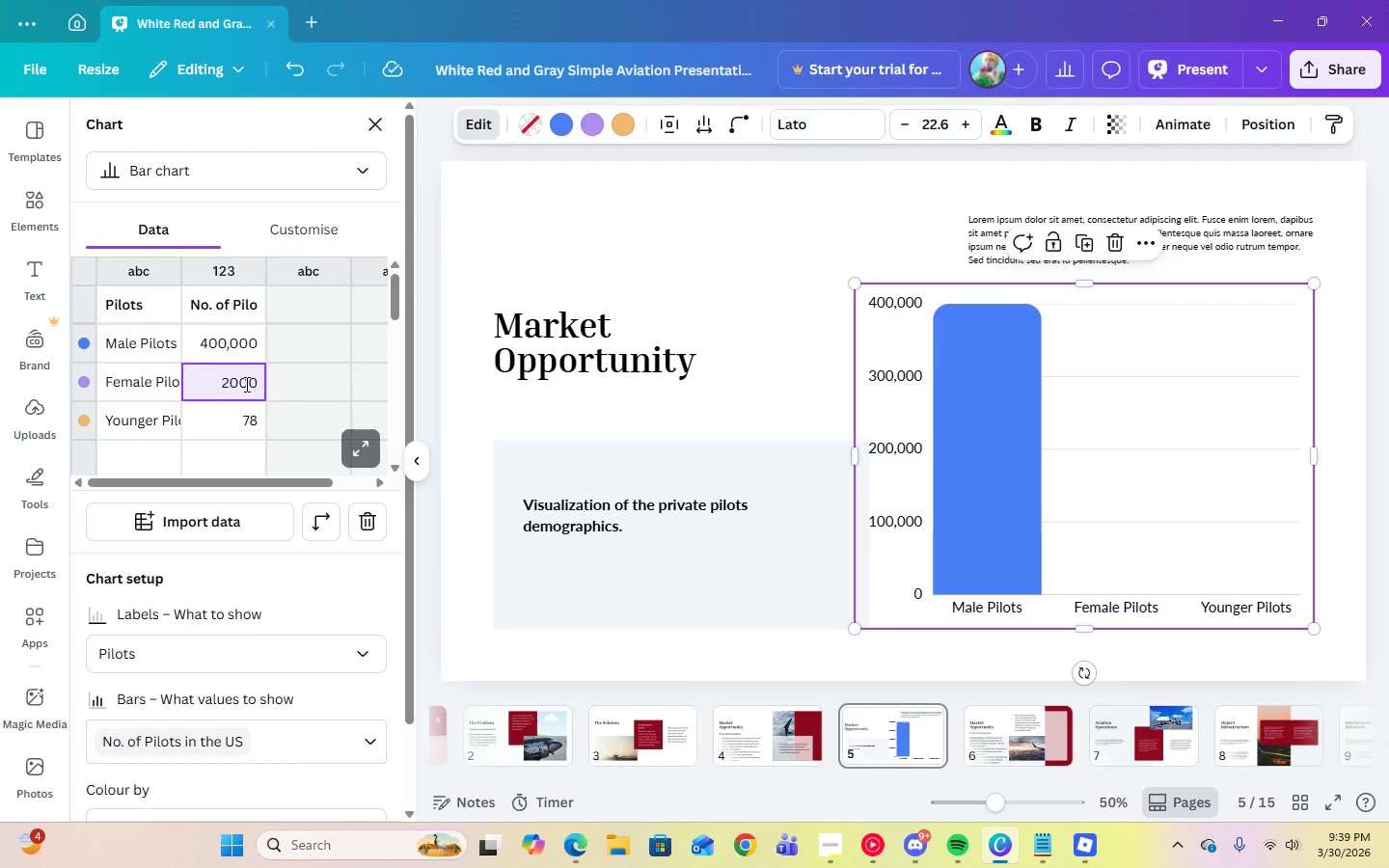 
key(Numpad0)
 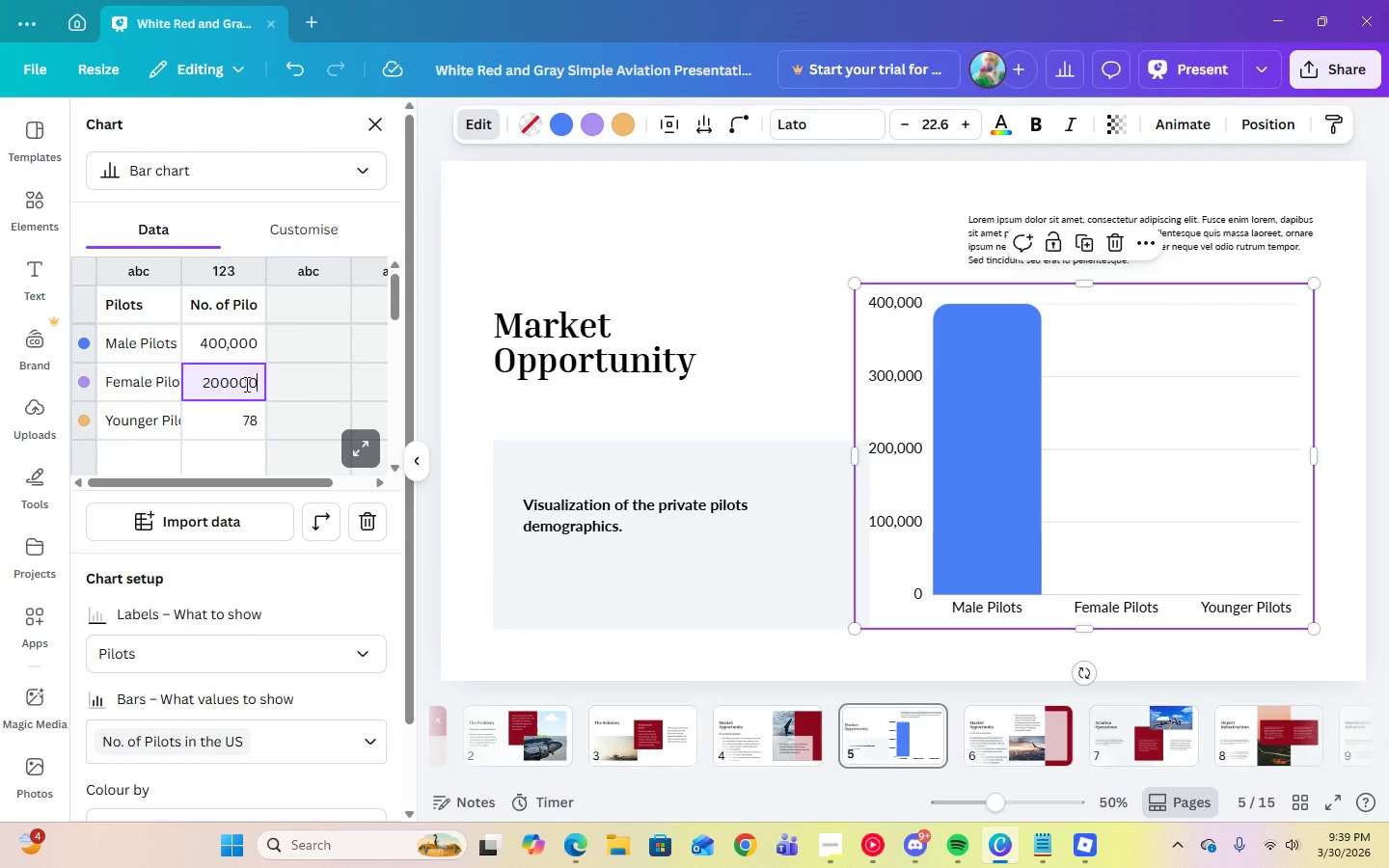 
key(Numpad0)
 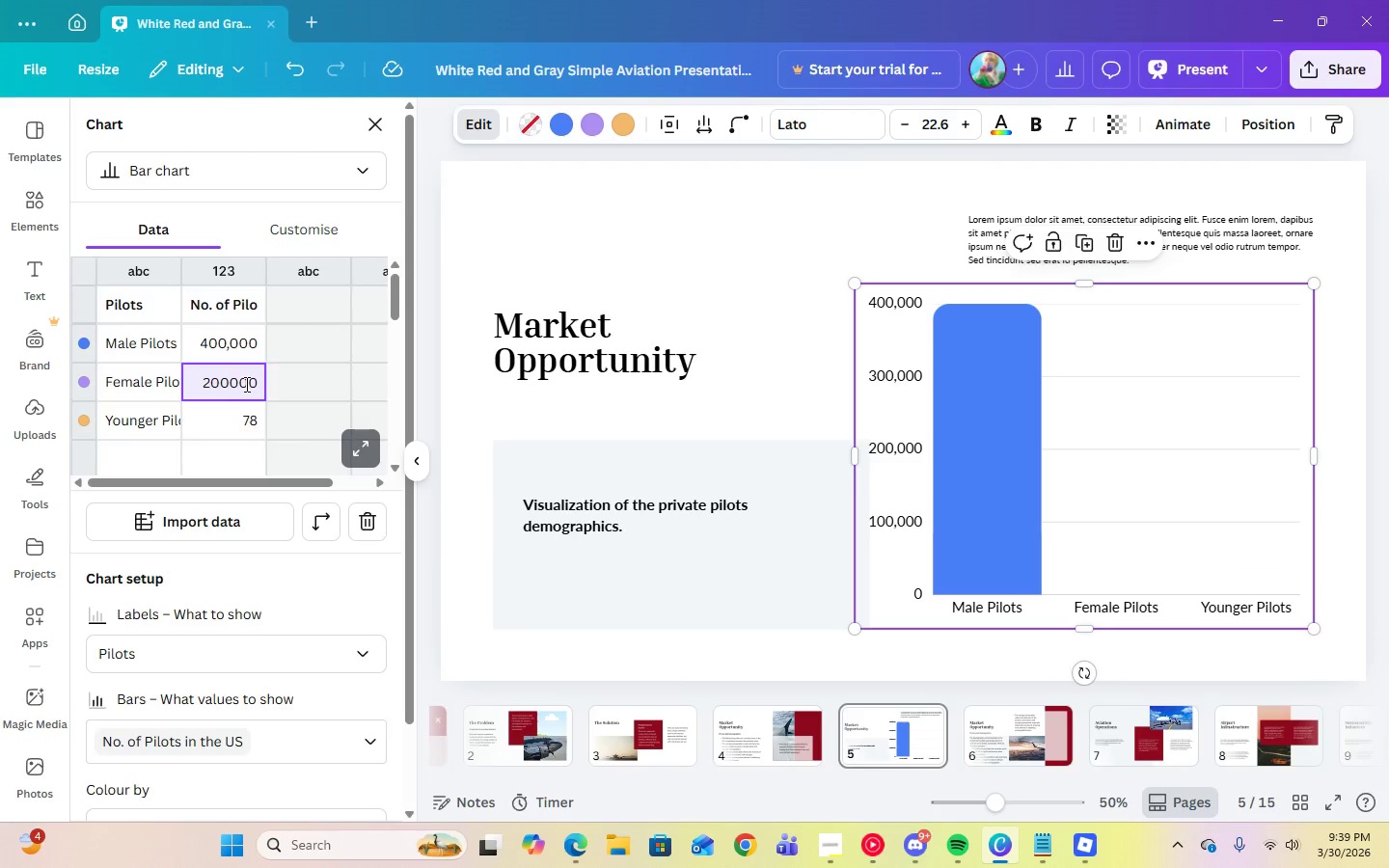 
key(Enter)
 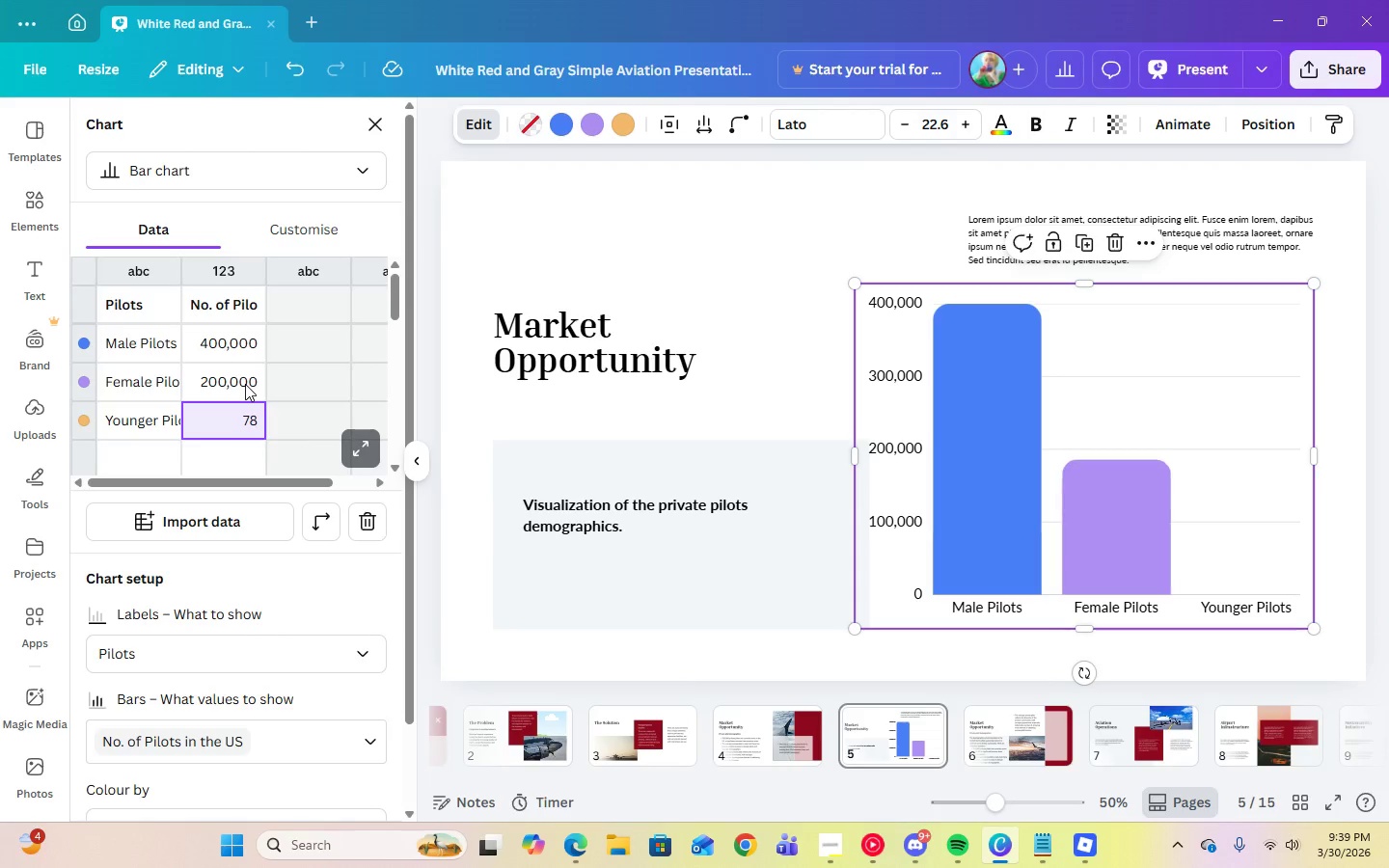 
key(Numpad1)
 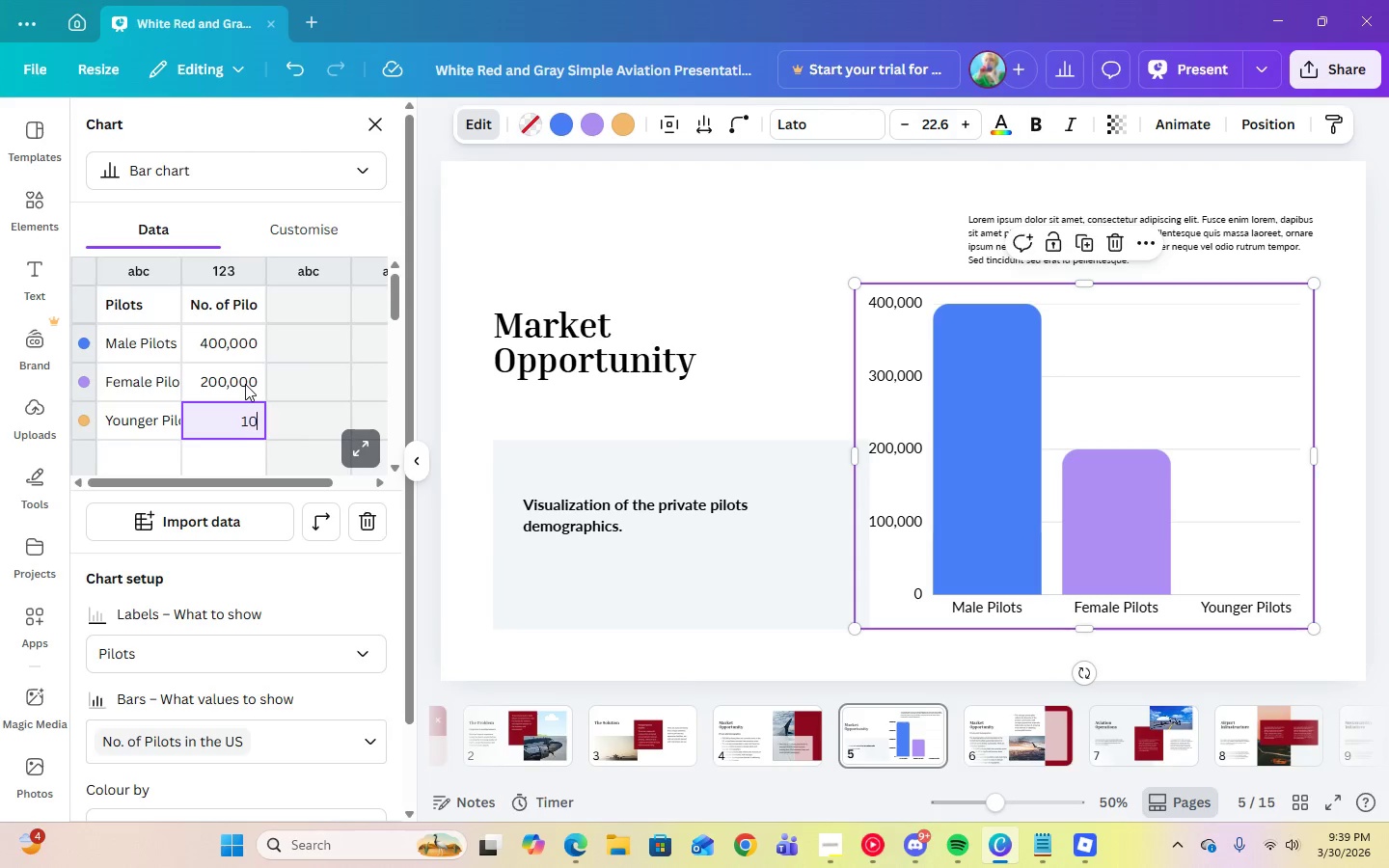 
key(Numpad0)
 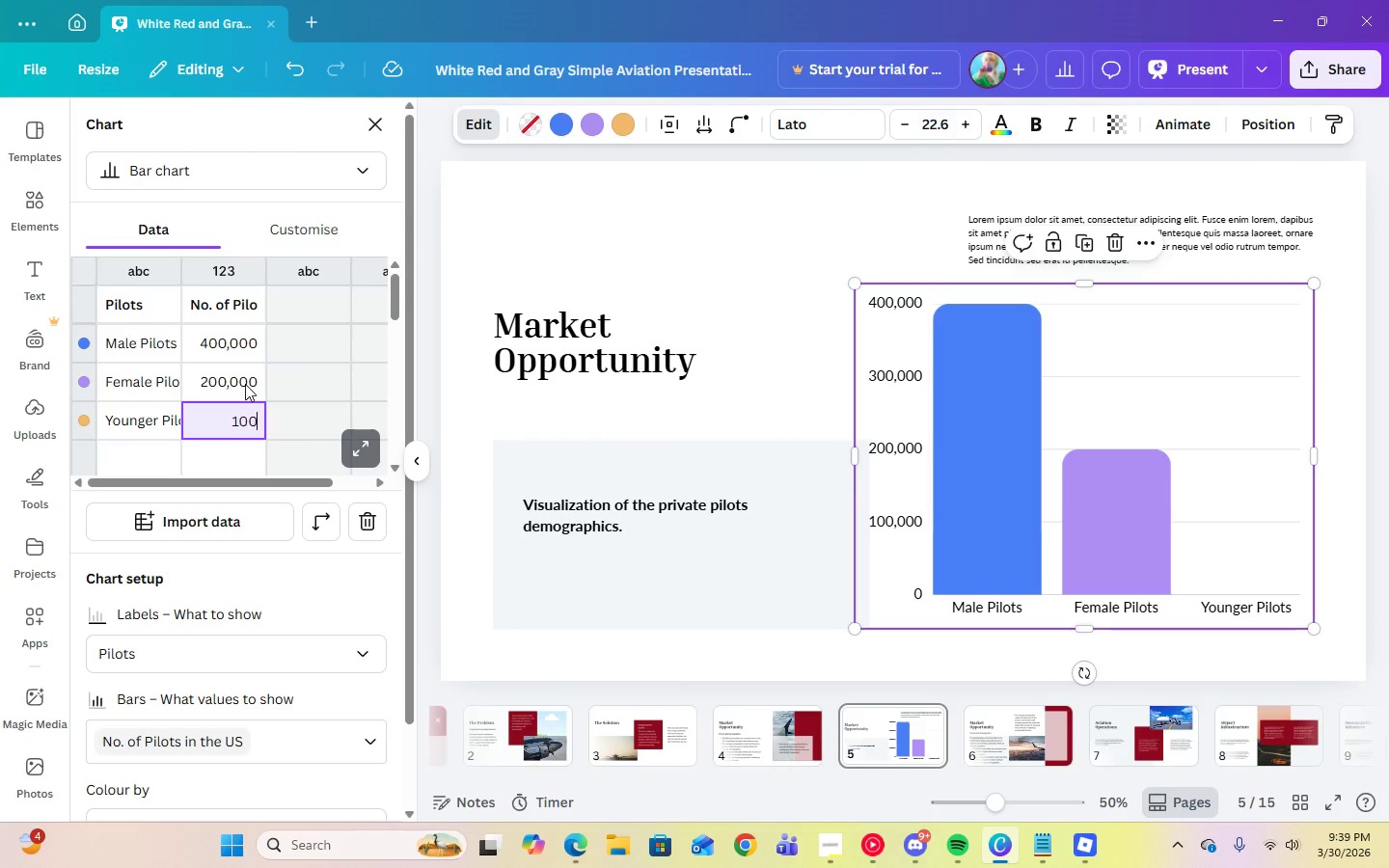 
key(Numpad0)
 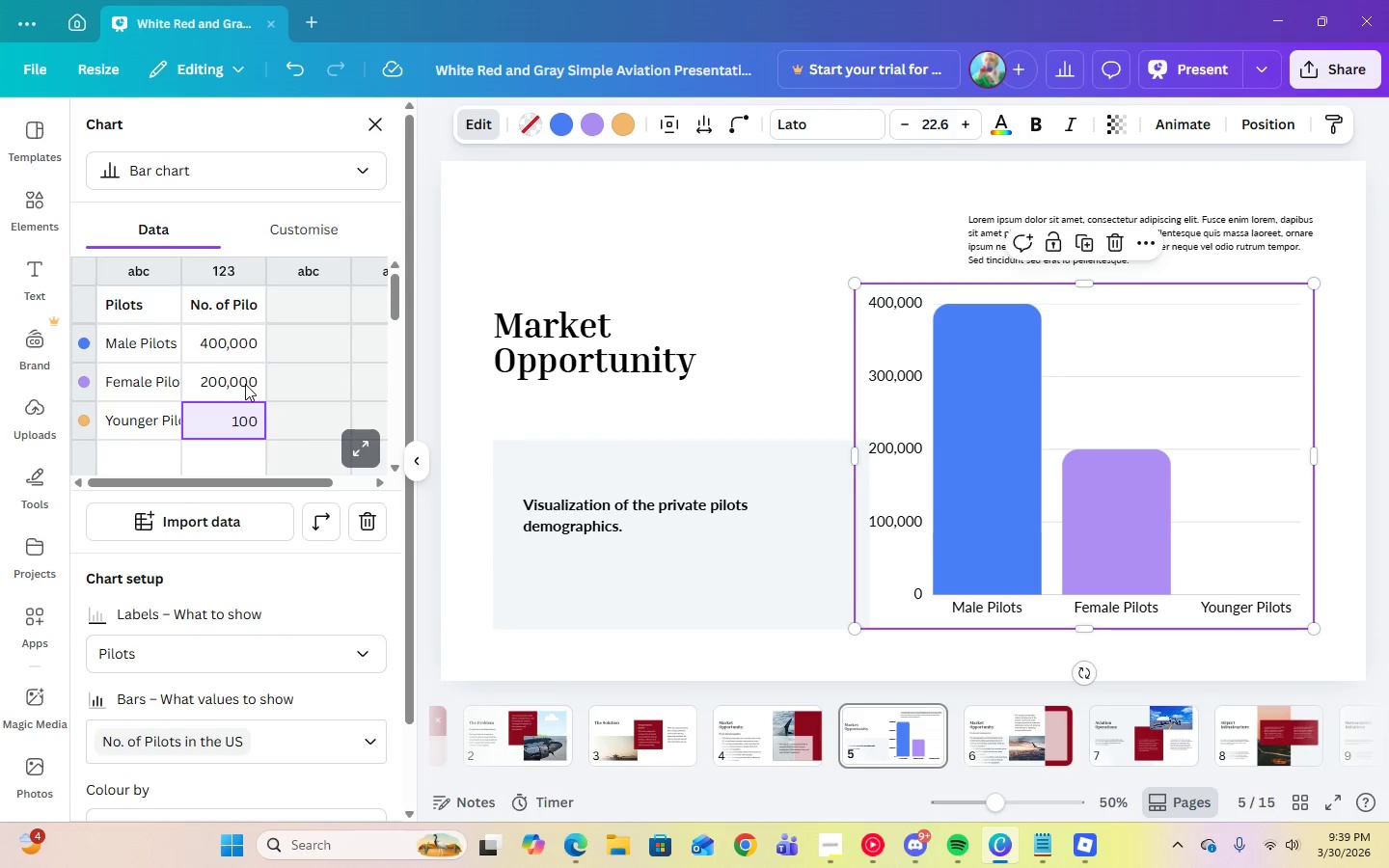 
key(Numpad0)
 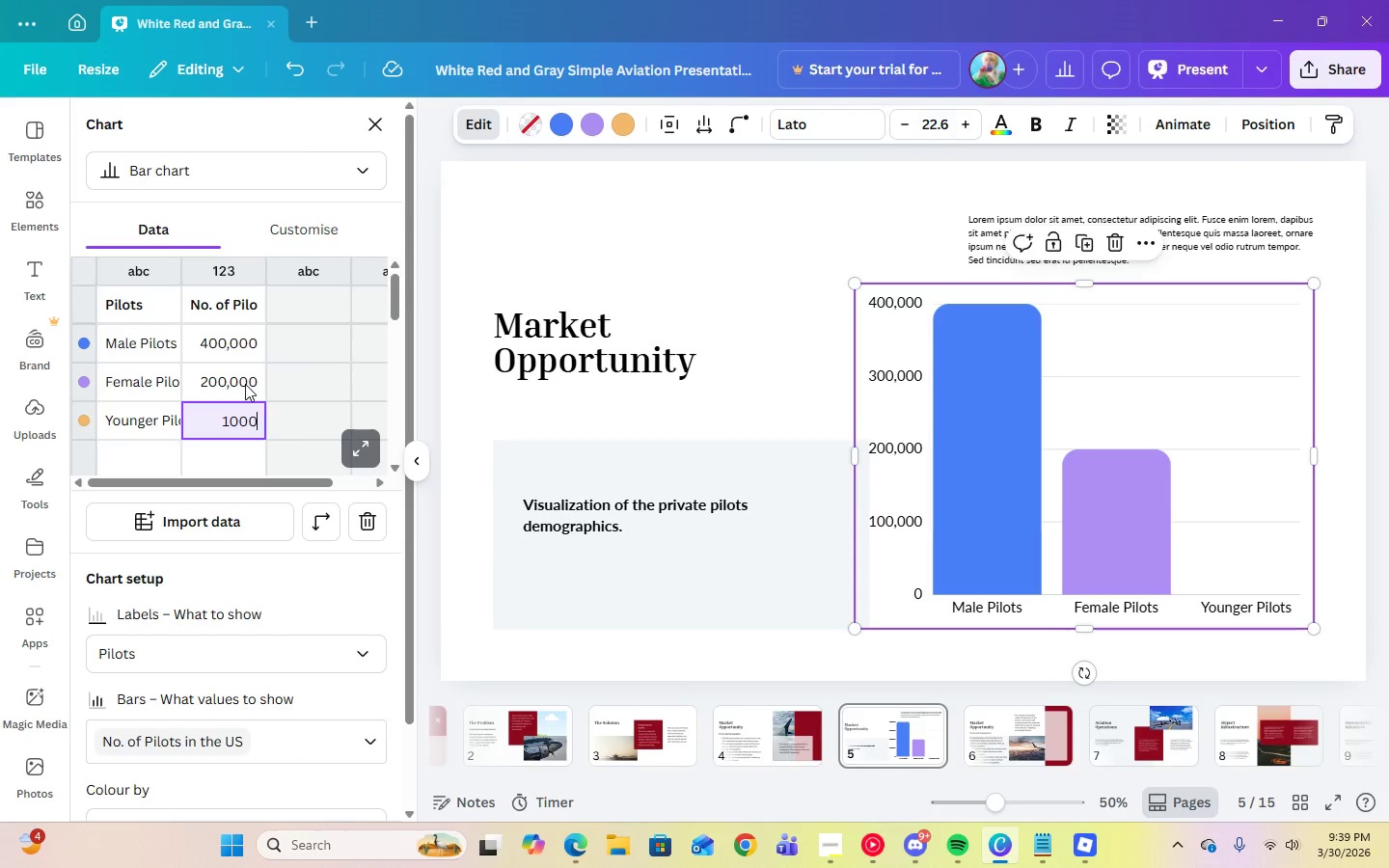 
key(Numpad0)
 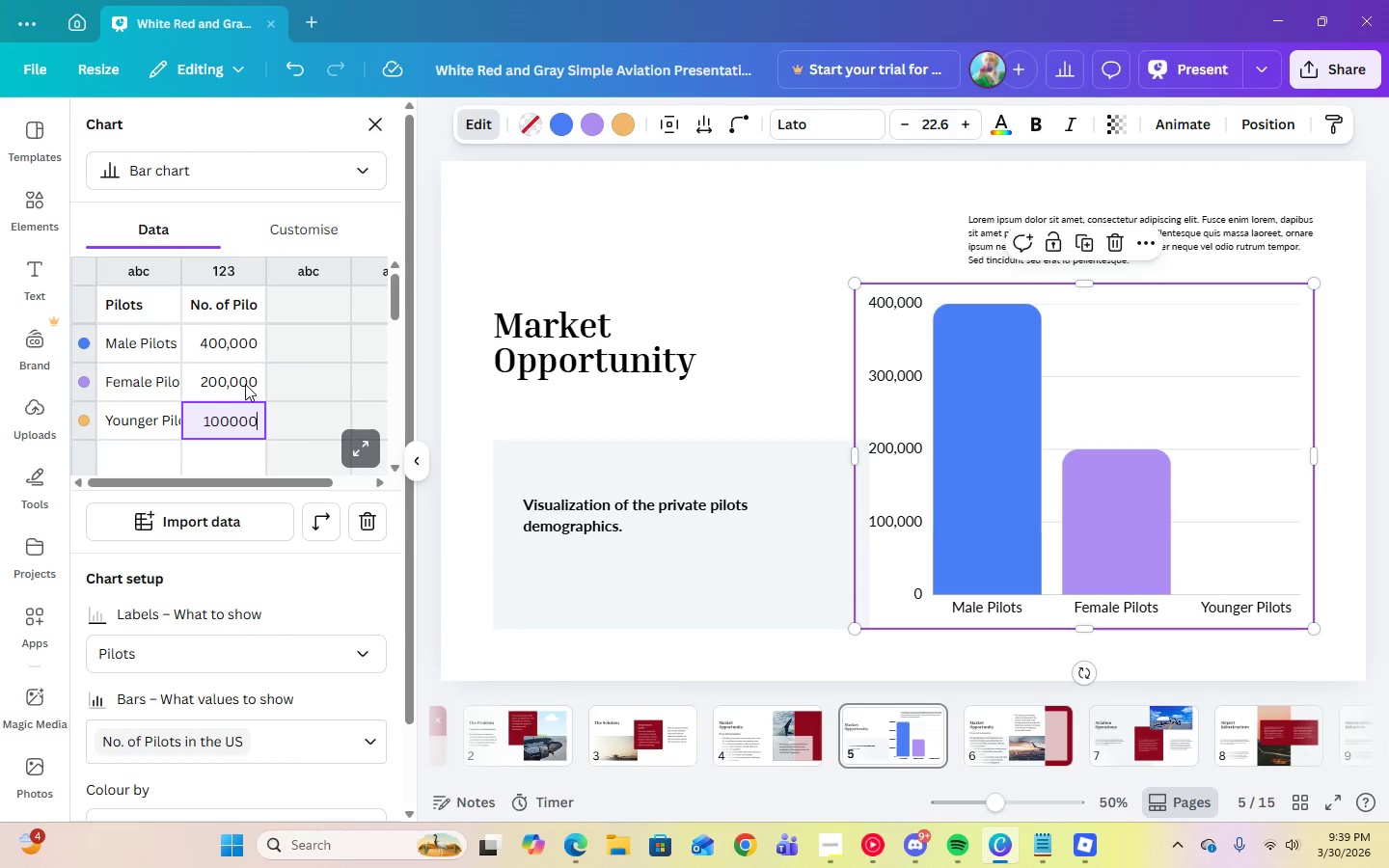 
key(Numpad0)
 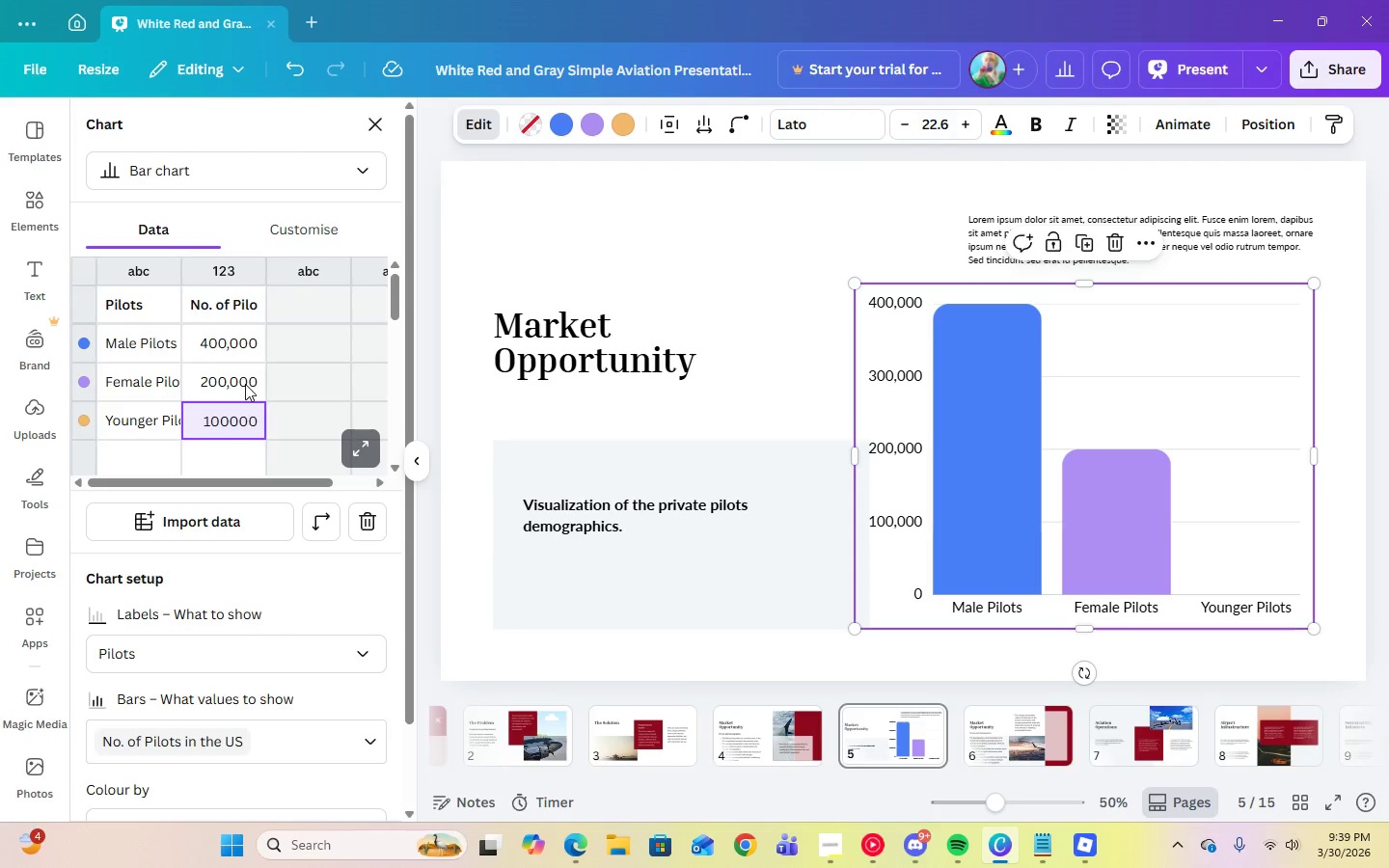 
key(Enter)
 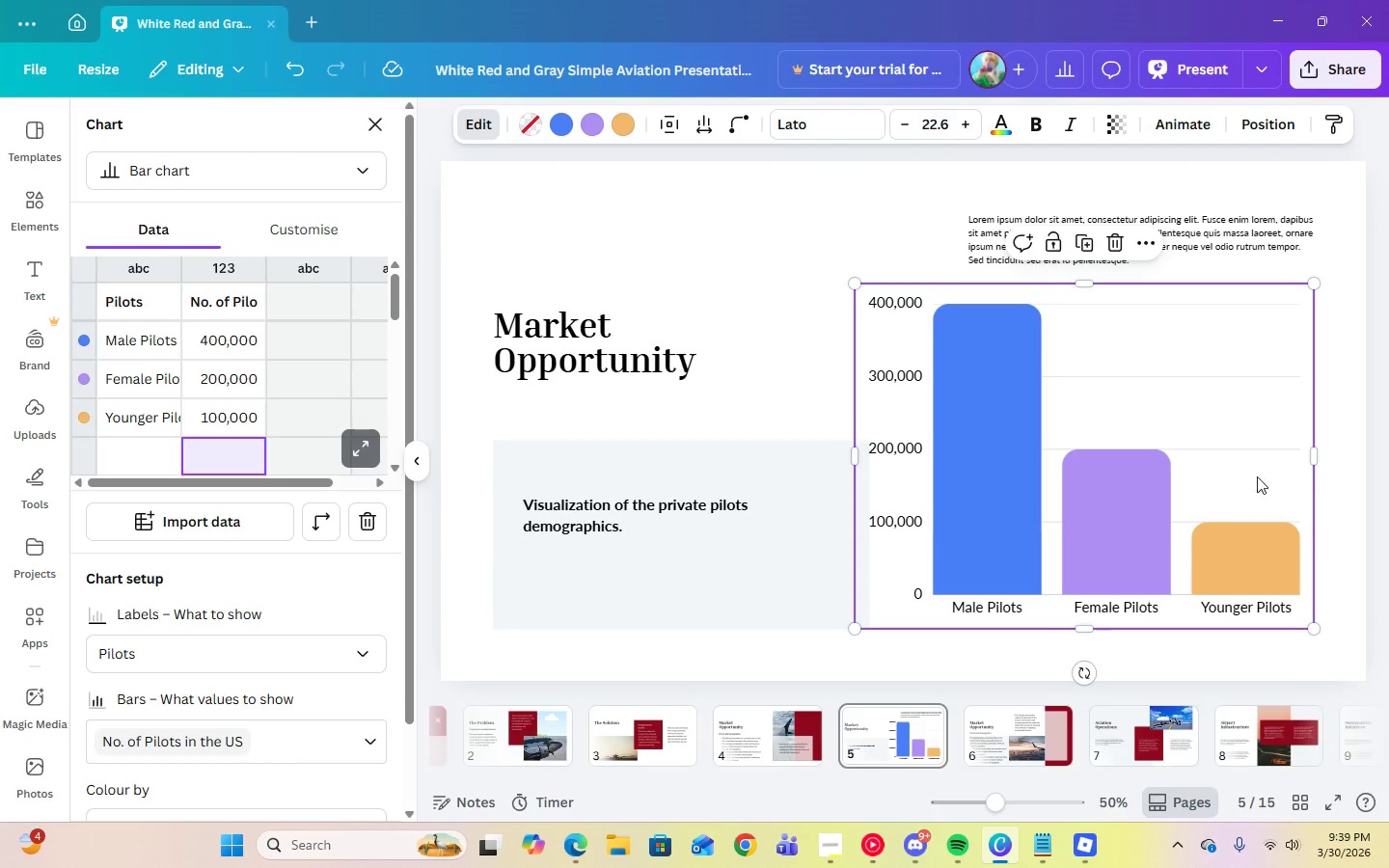 
left_click([1360, 466])
 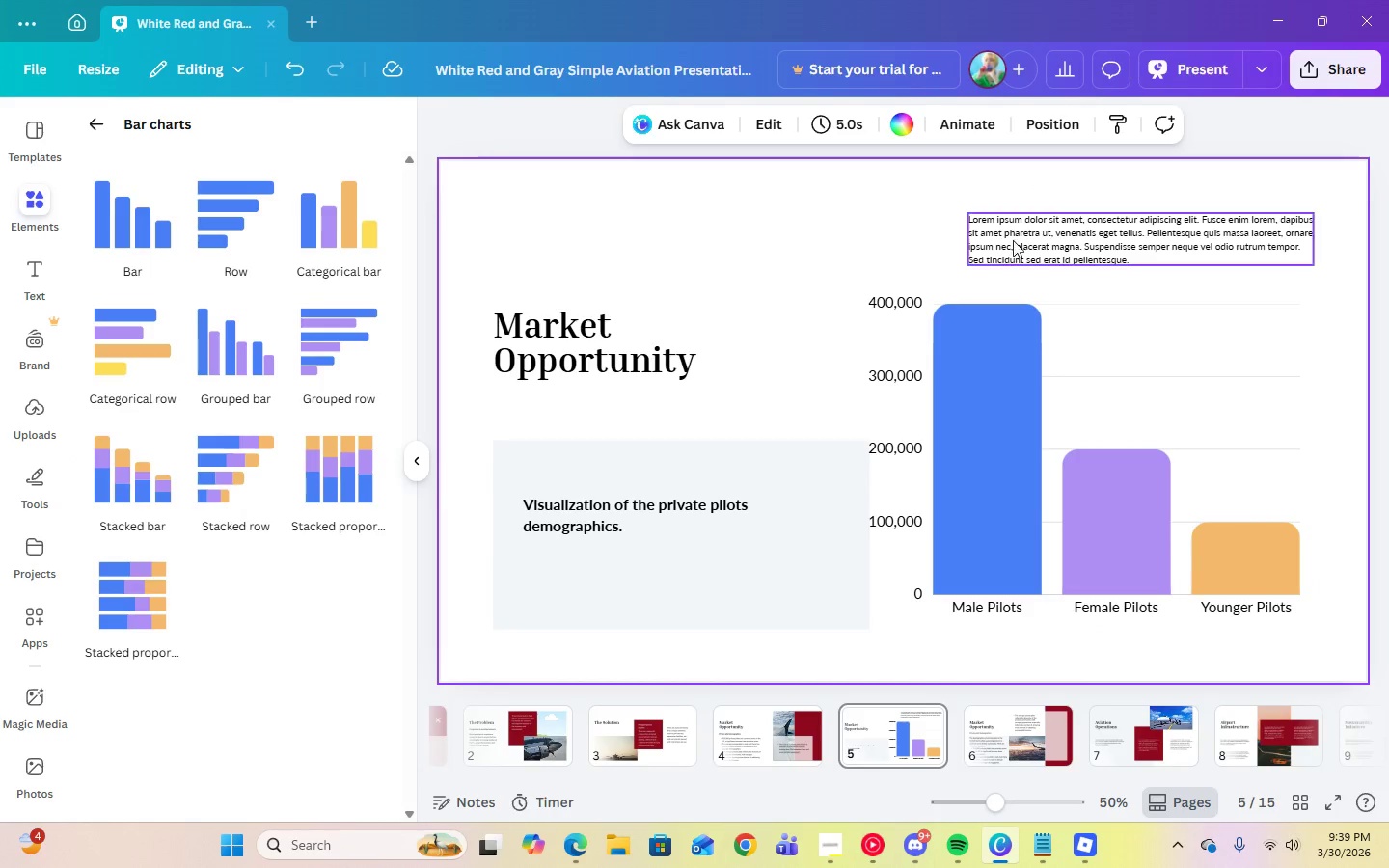 
left_click([1008, 298])
 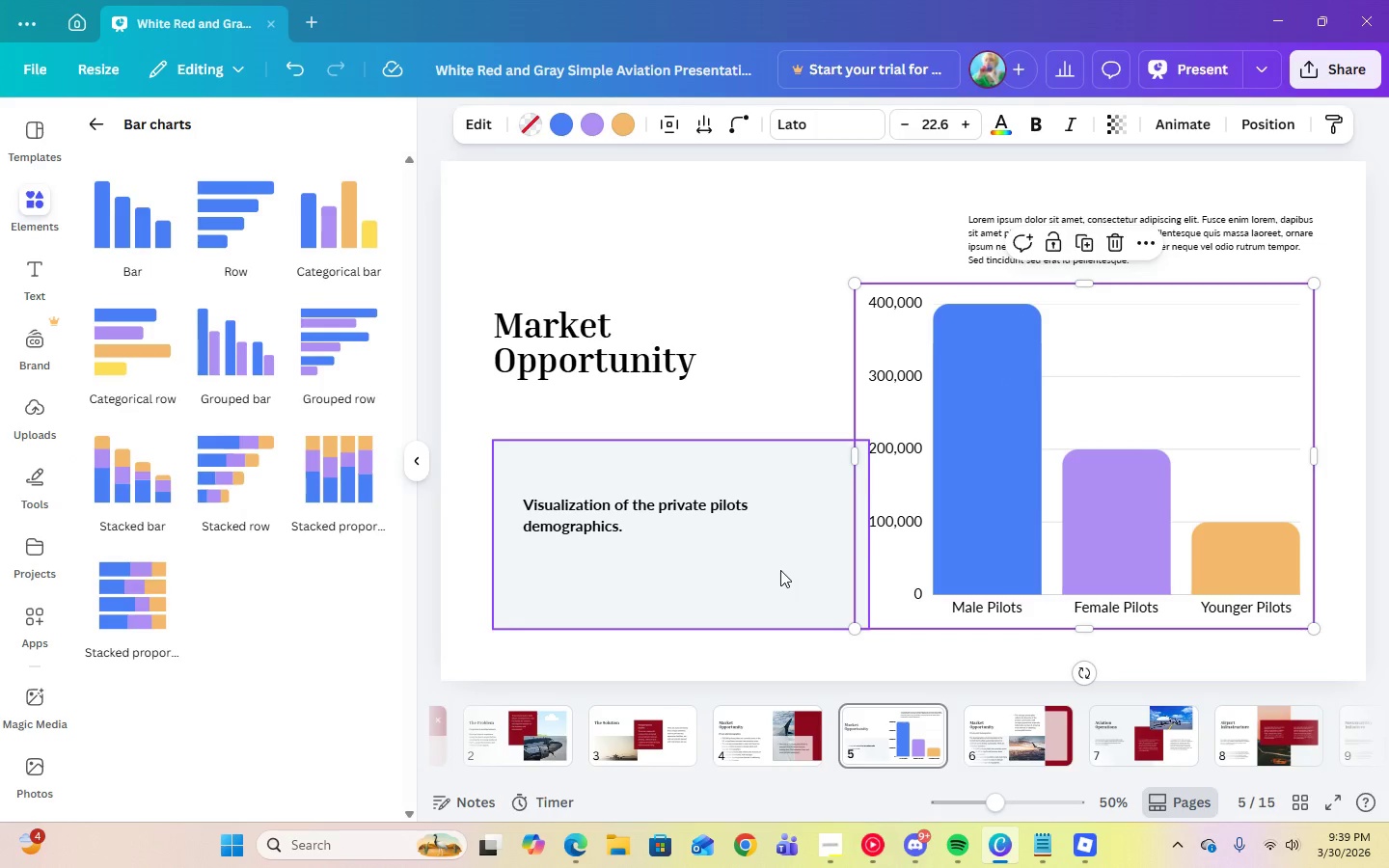 
left_click_drag(start_coordinate=[858, 453], to_coordinate=[878, 453])
 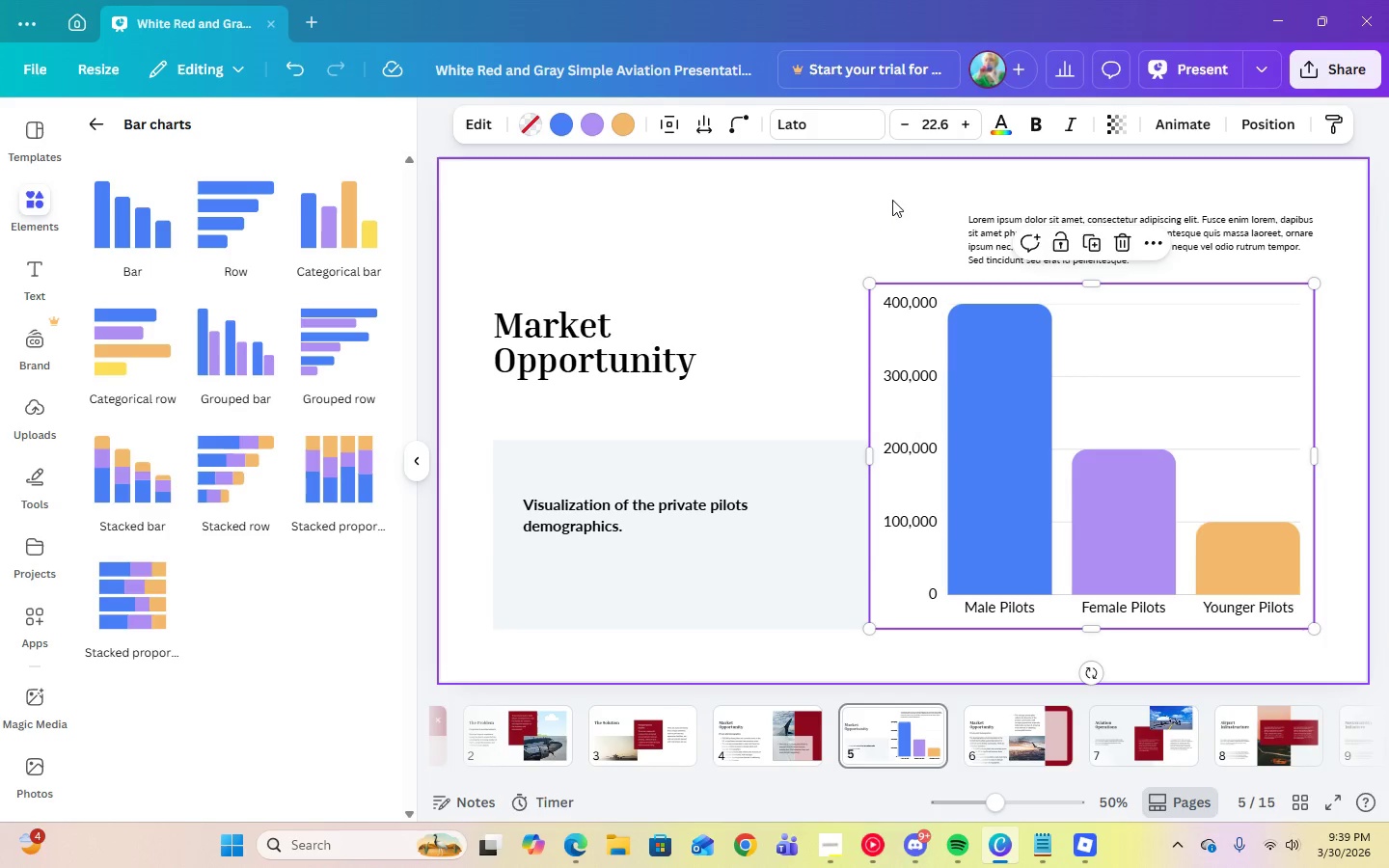 
left_click([890, 196])
 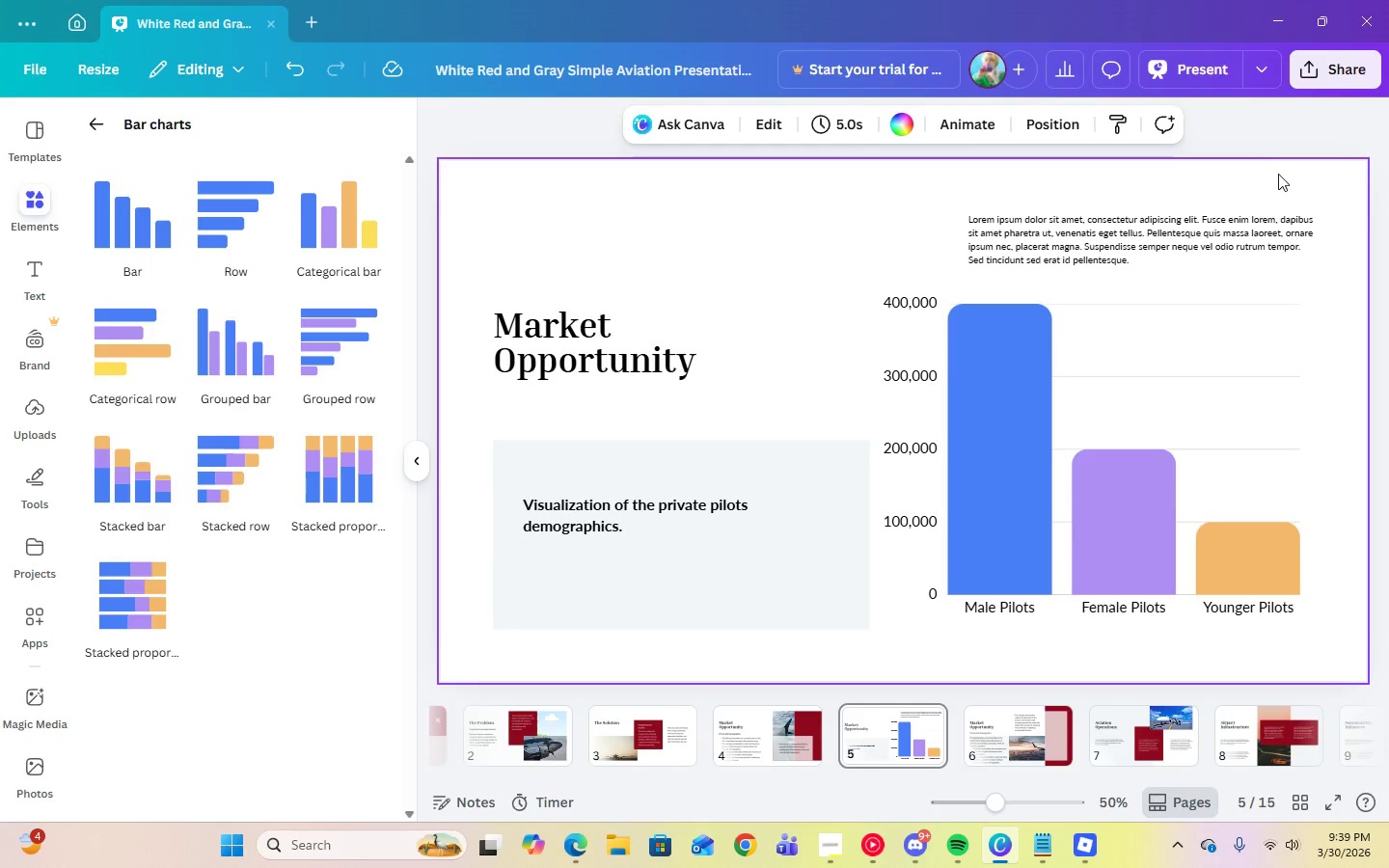 
left_click([1212, 228])
 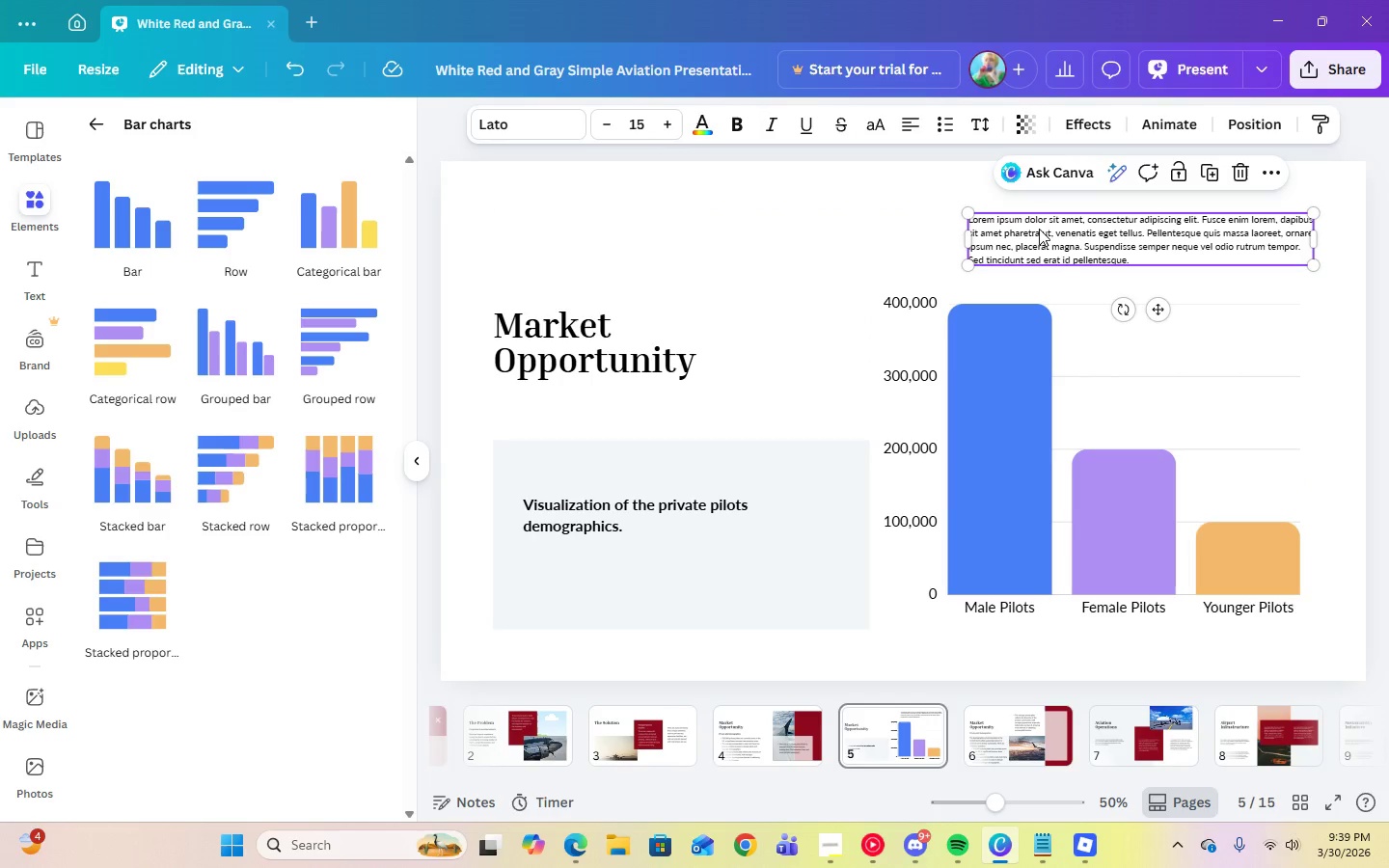 
key(Delete)
 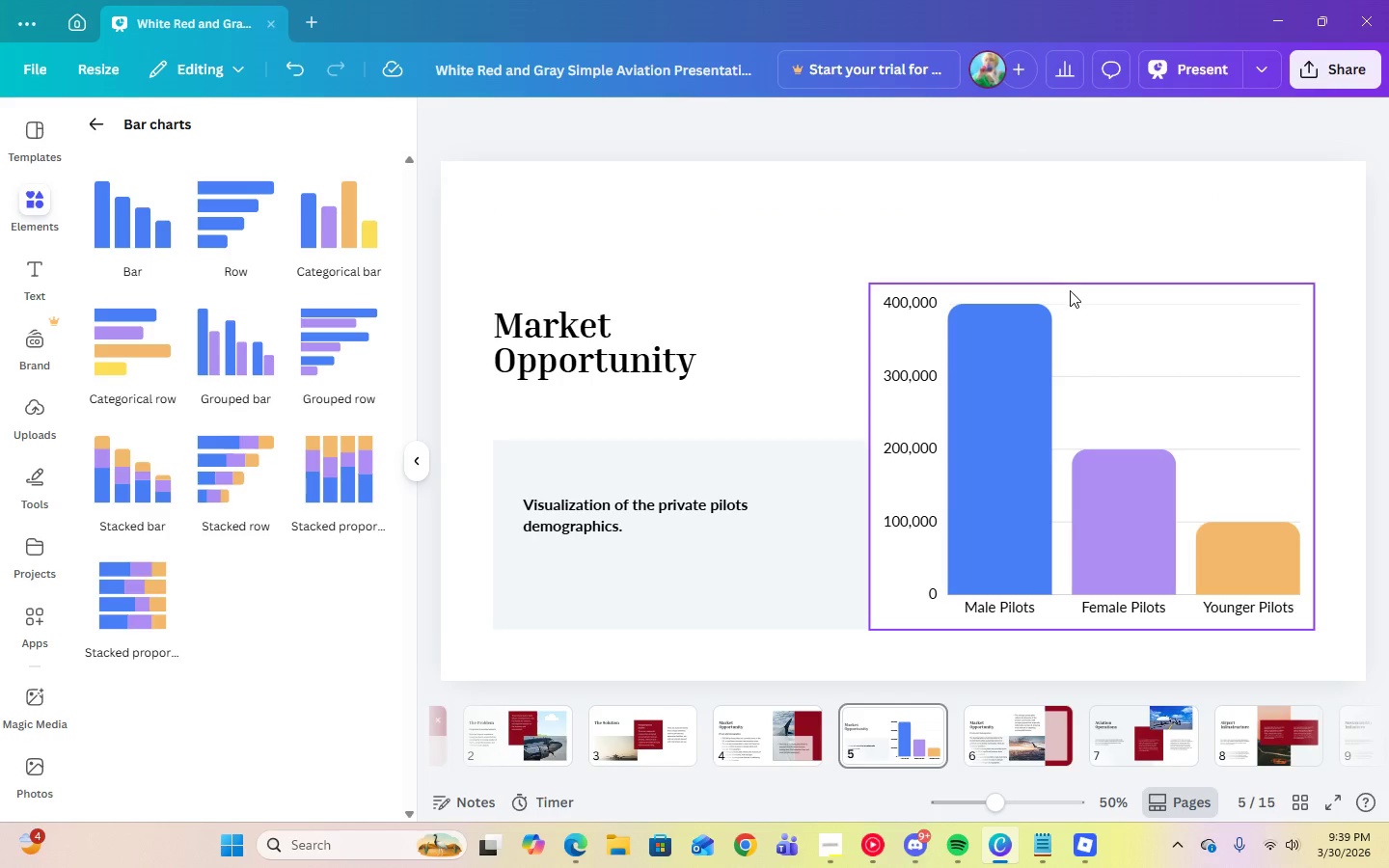 
left_click([1072, 292])
 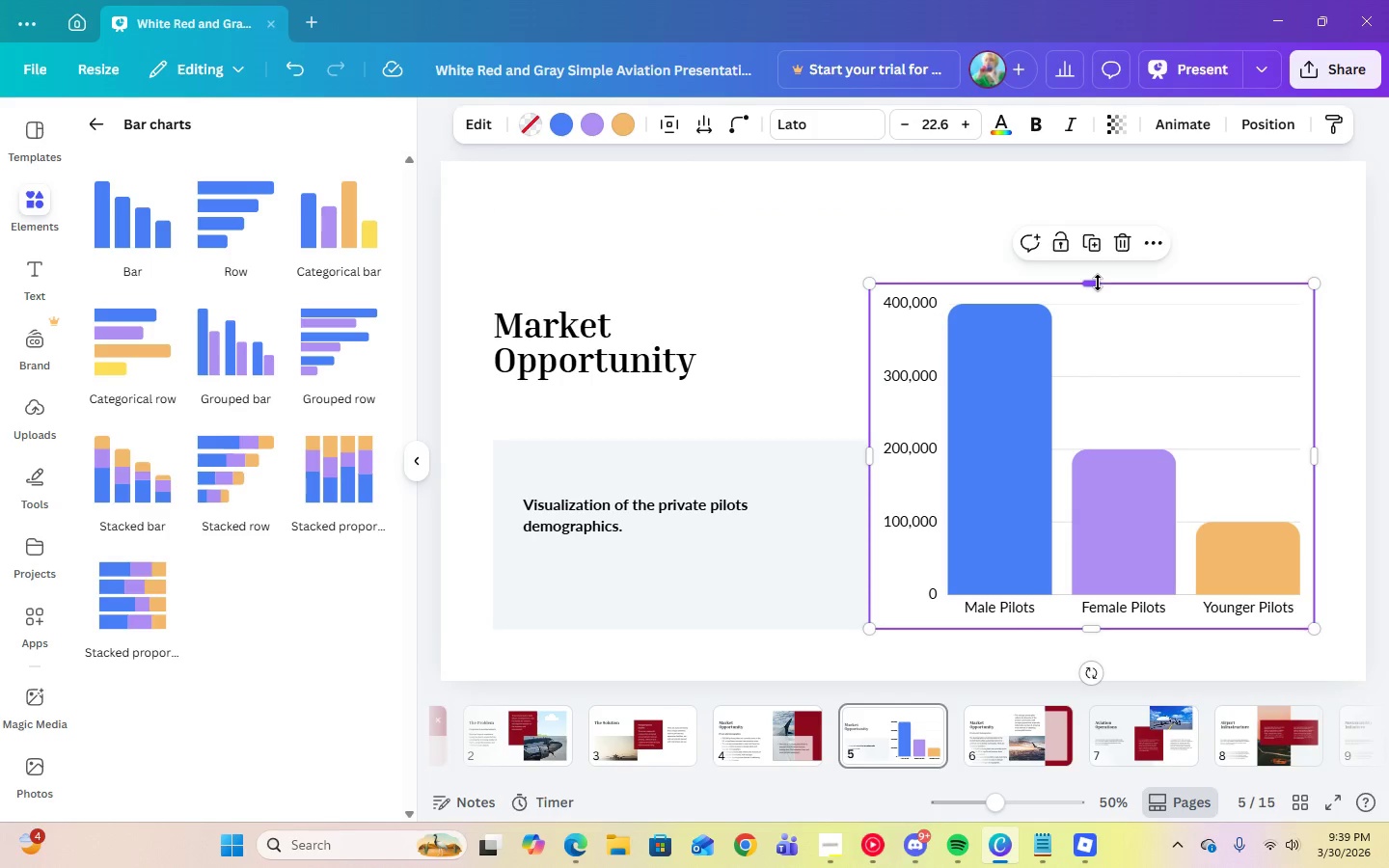 
left_click_drag(start_coordinate=[1098, 283], to_coordinate=[1114, 218])
 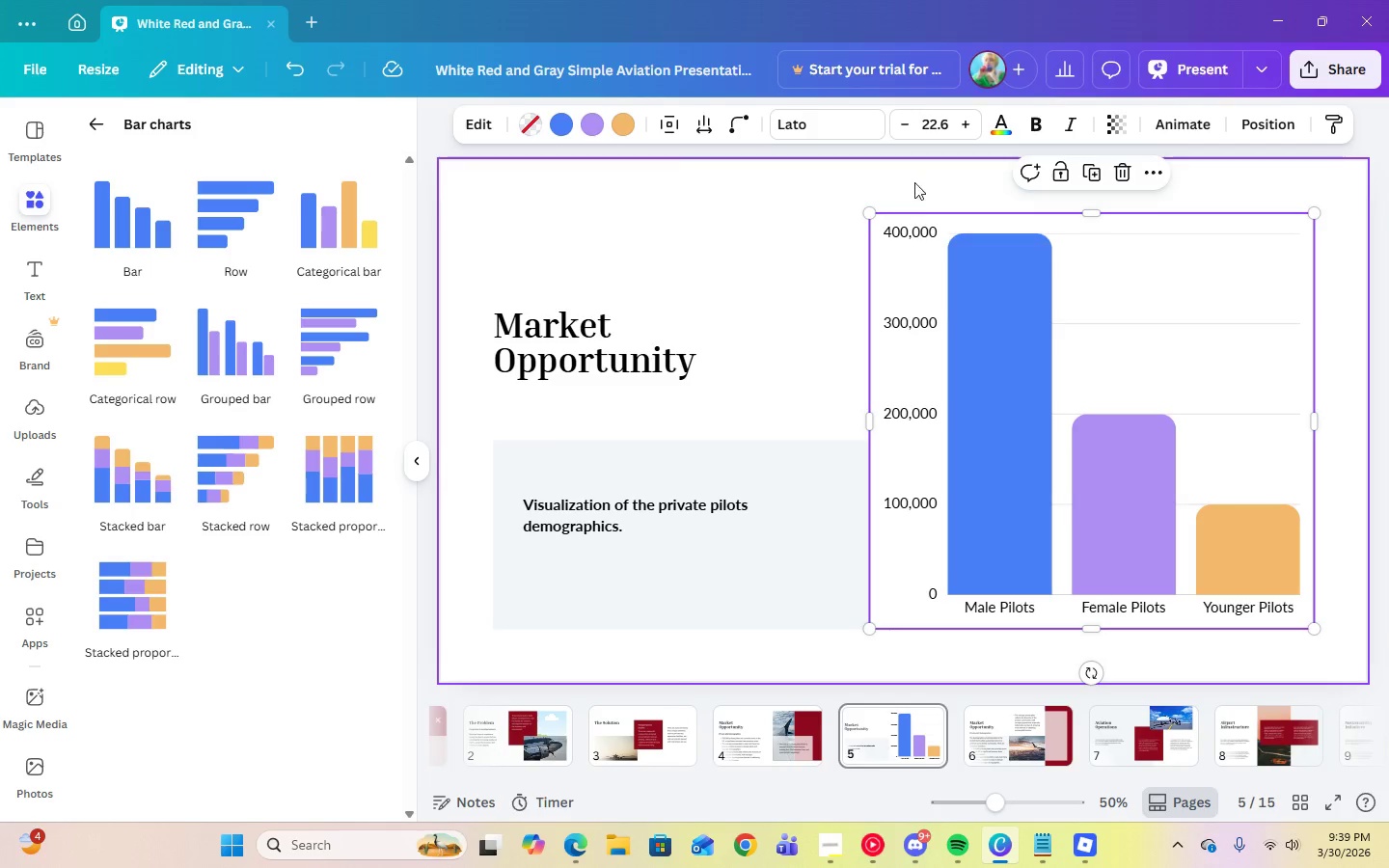 
left_click([919, 195])
 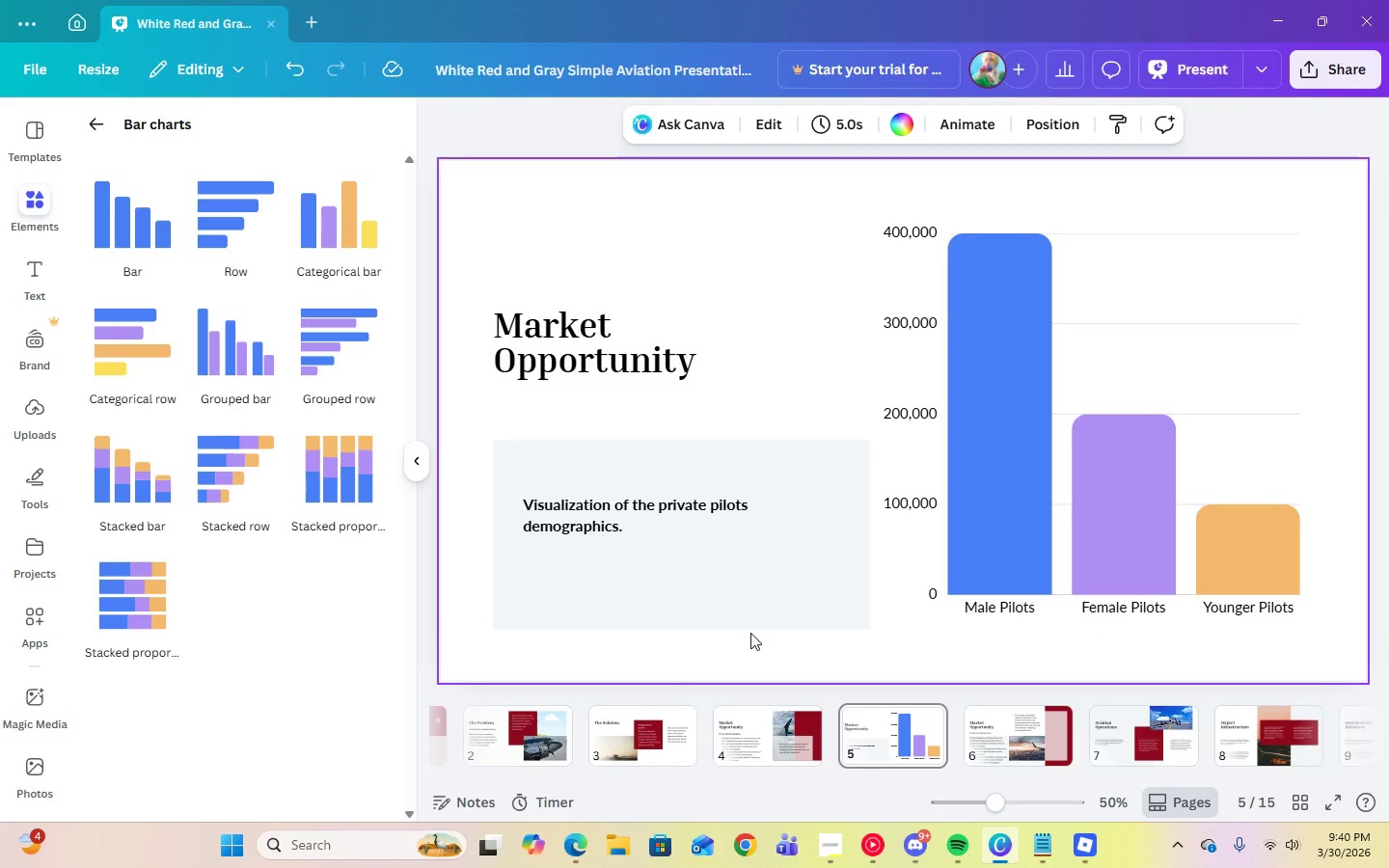 
wait(9.84)
 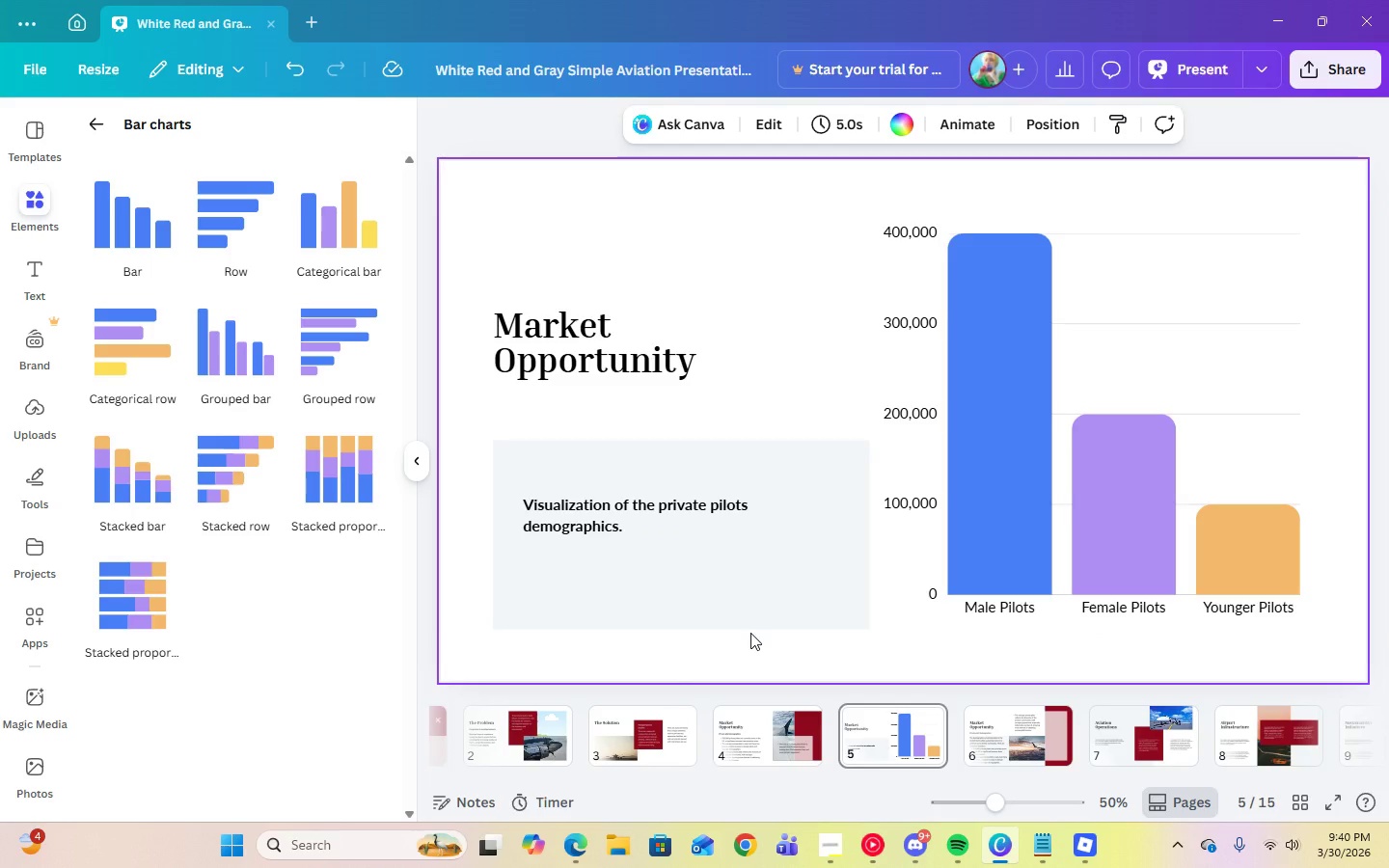 
left_click([871, 848])
 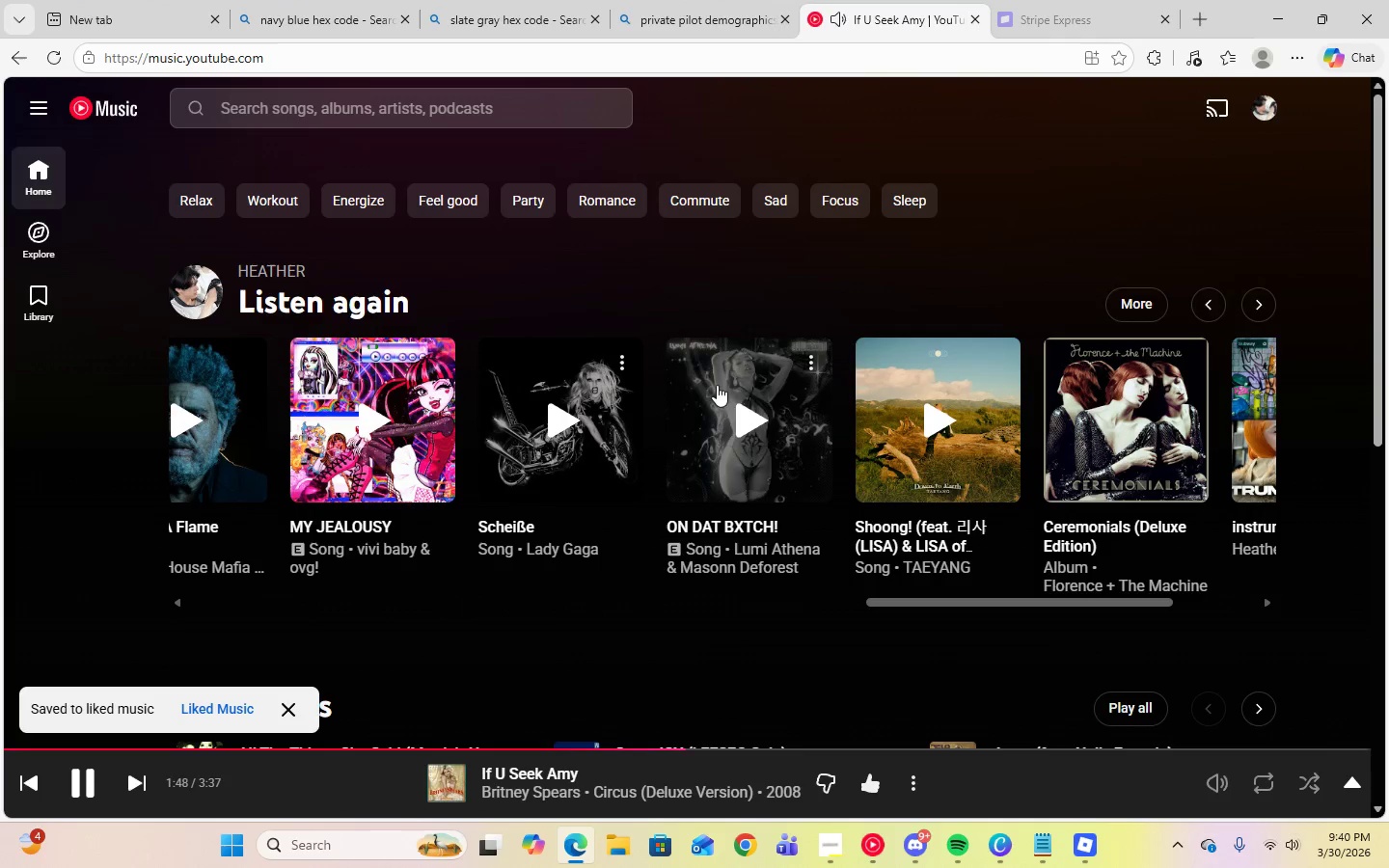 
left_click([740, 420])
 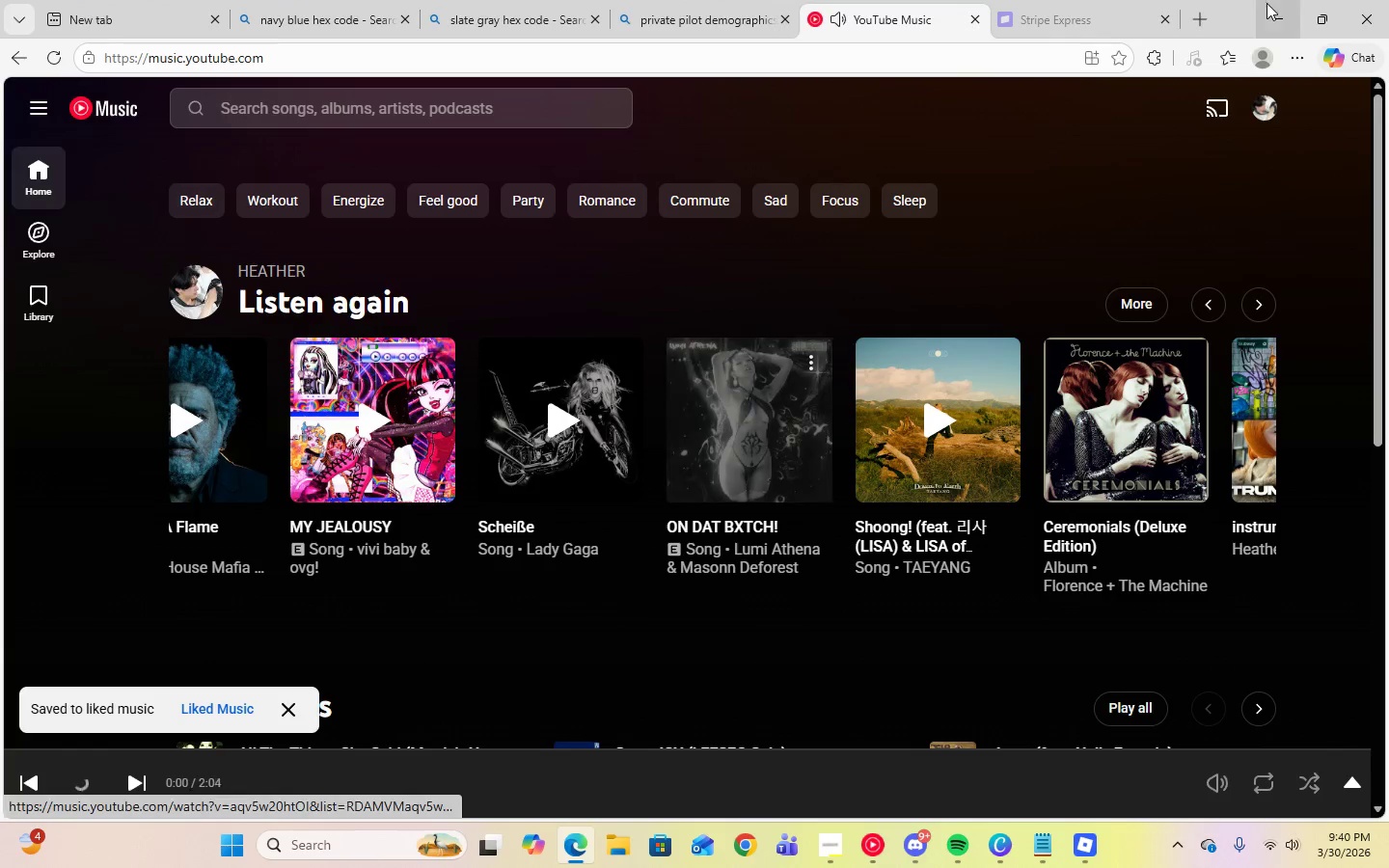 
left_click([1276, 12])
 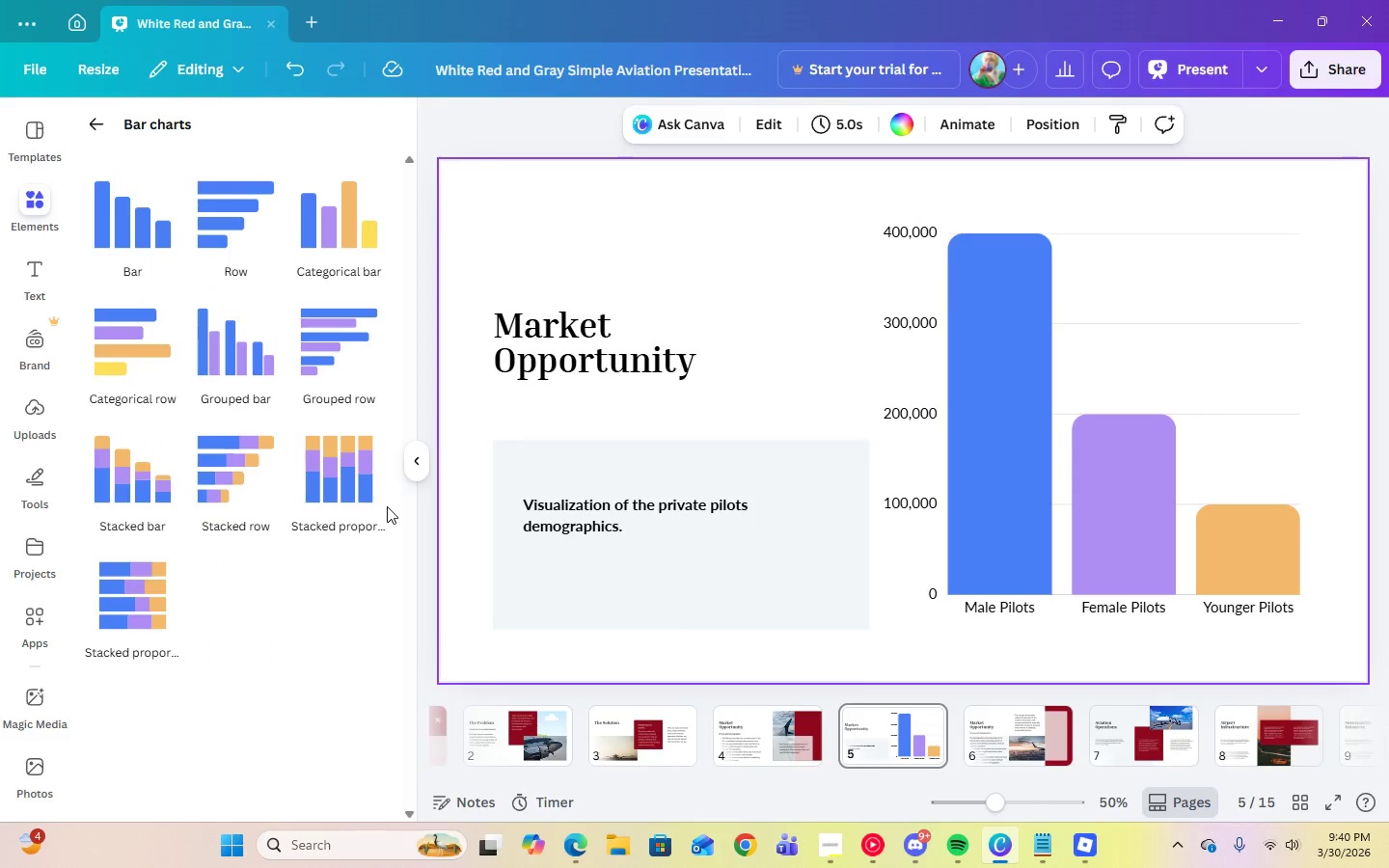 
left_click([410, 447])
 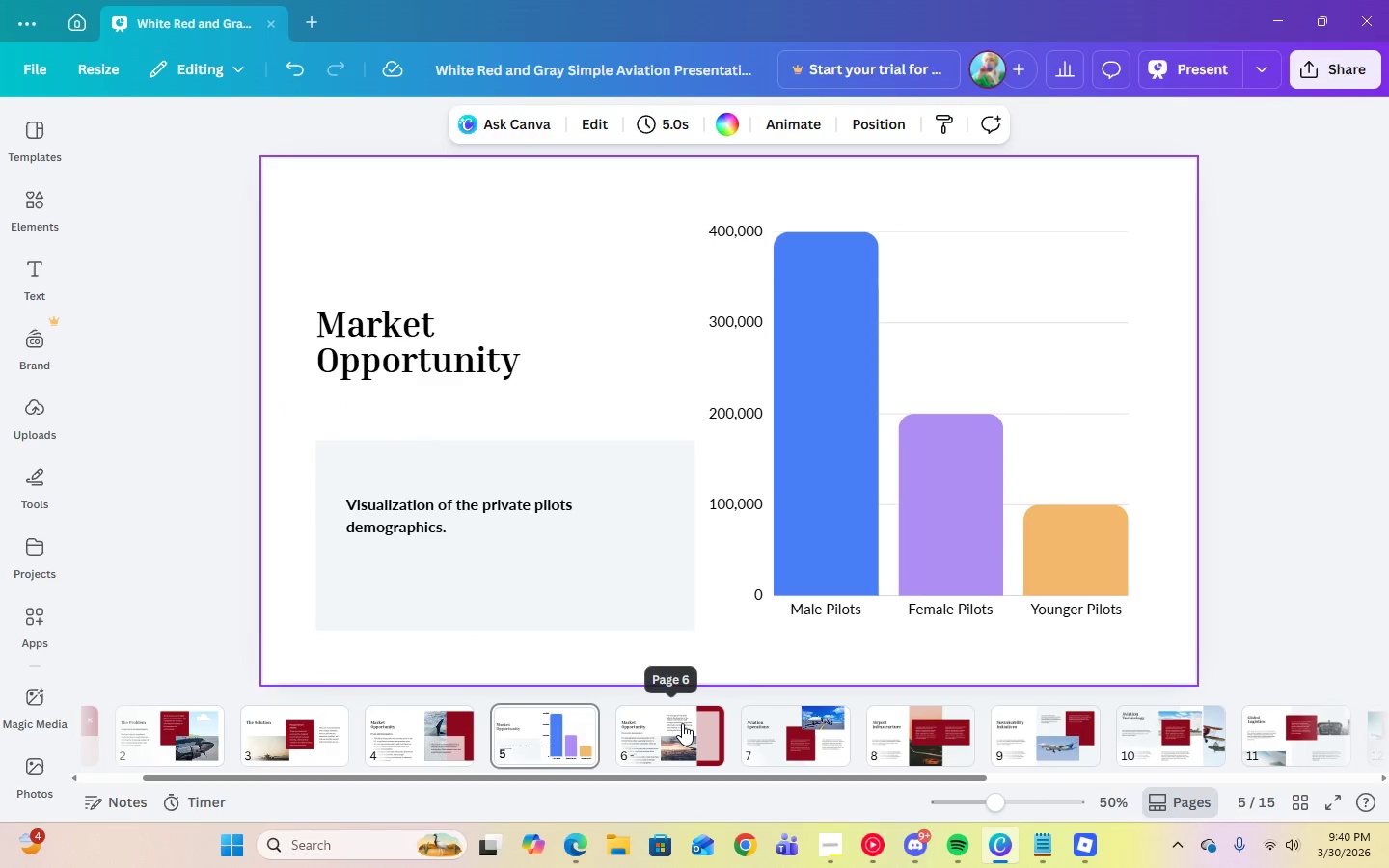 
left_click([682, 724])
 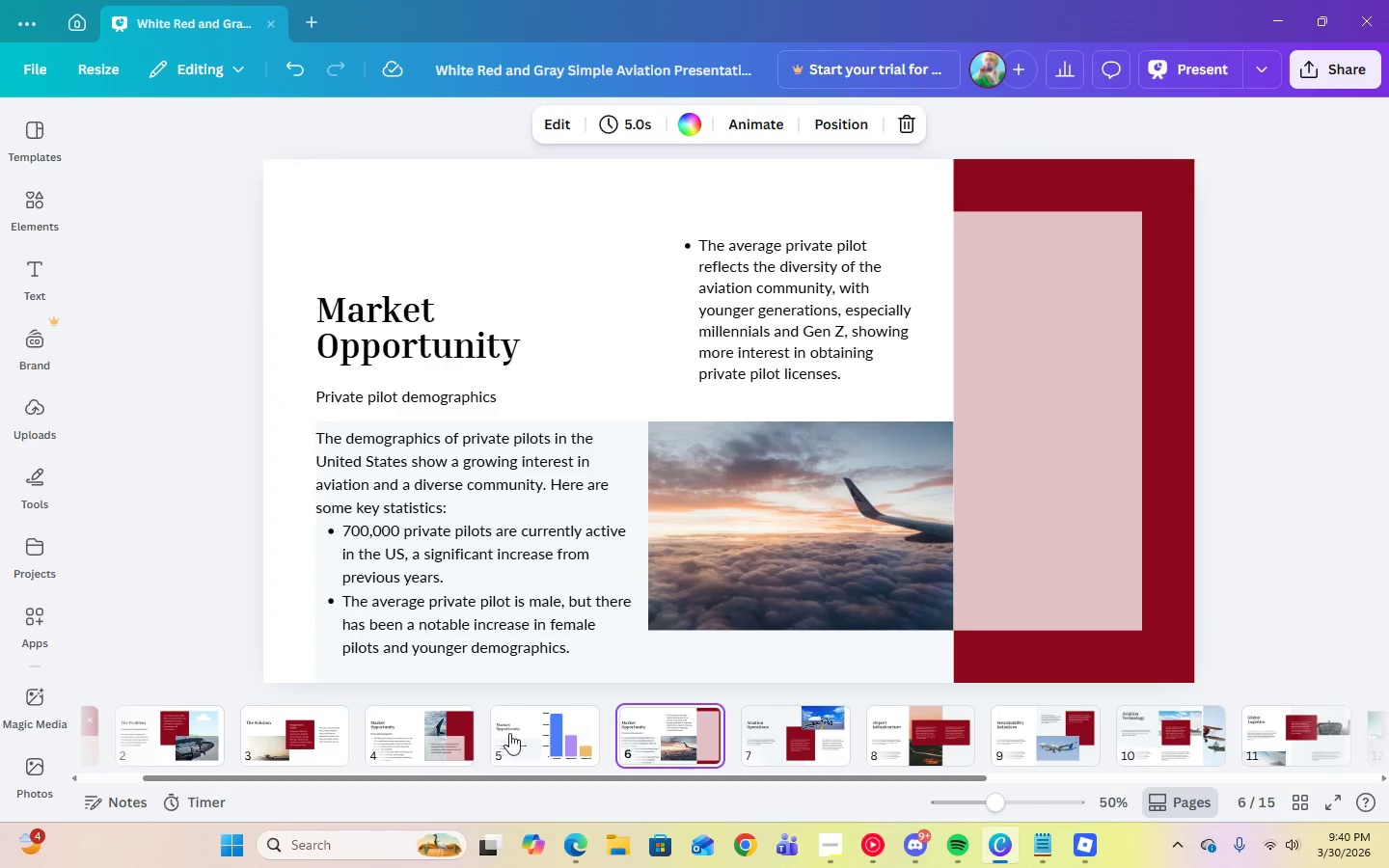 
double_click([537, 734])
 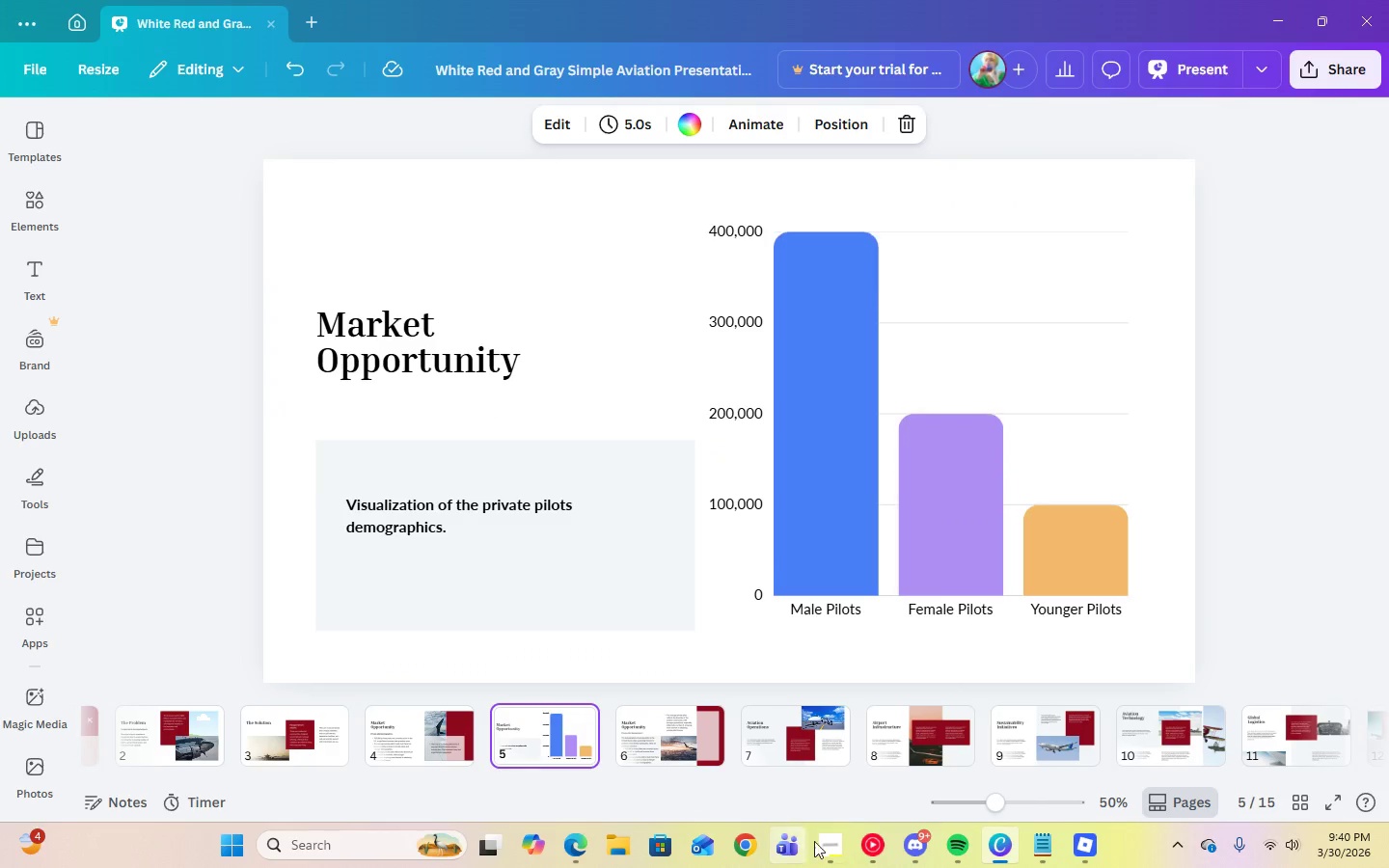 
left_click([825, 842])